 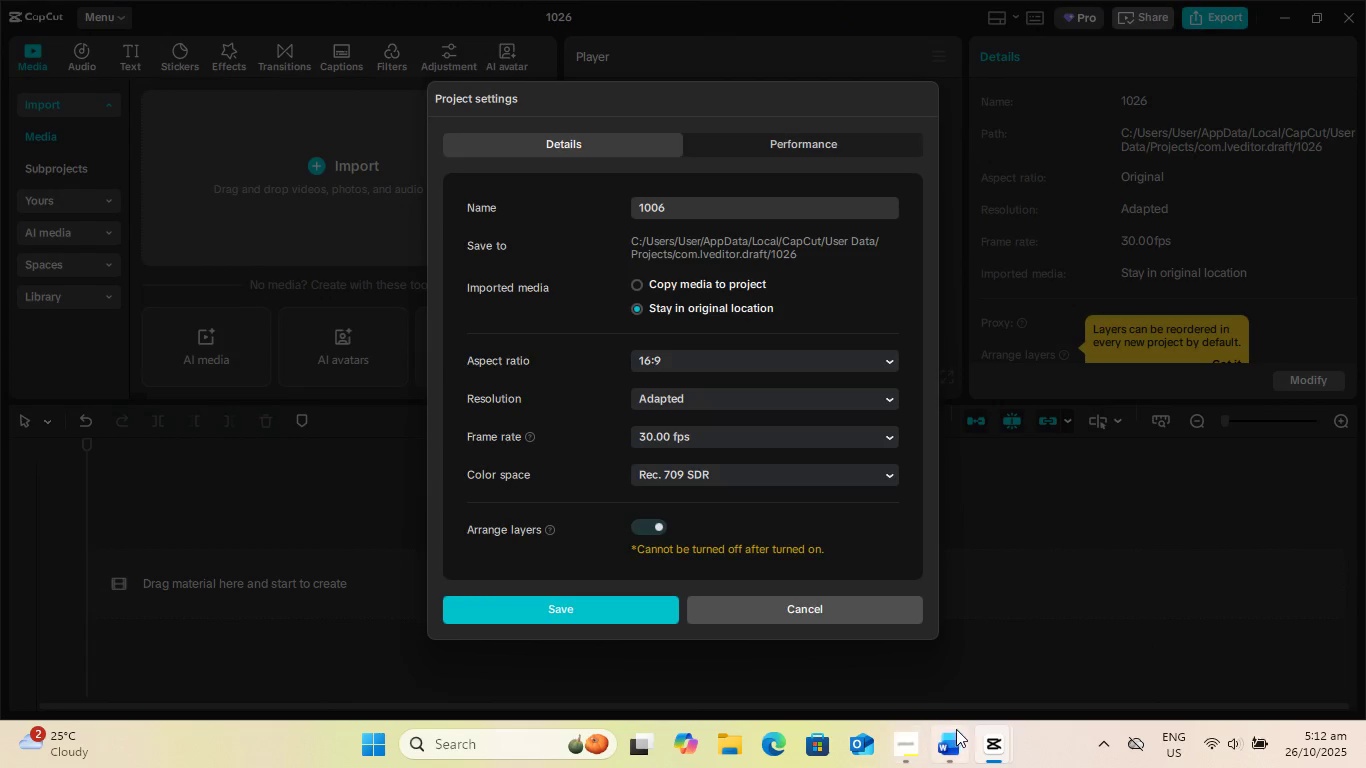 
left_click([914, 748])
 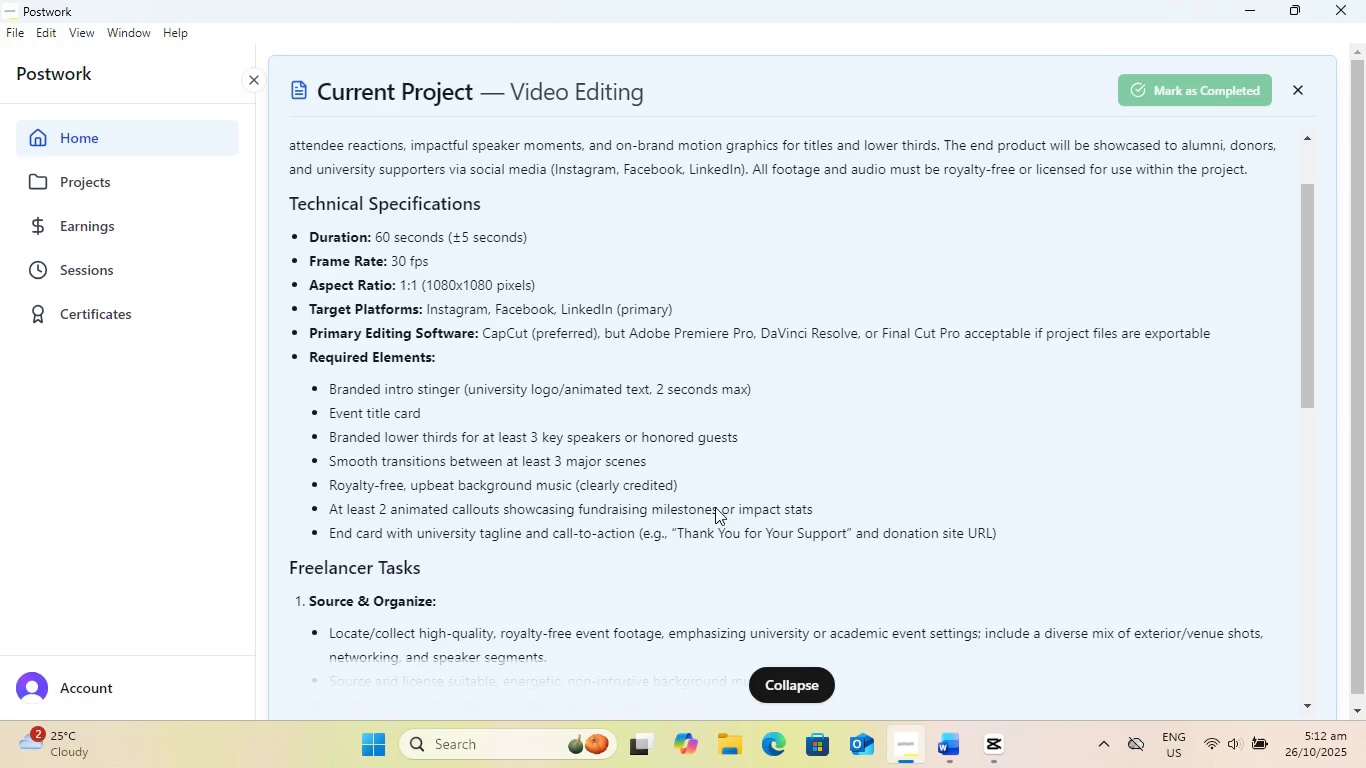 
wait(5.05)
 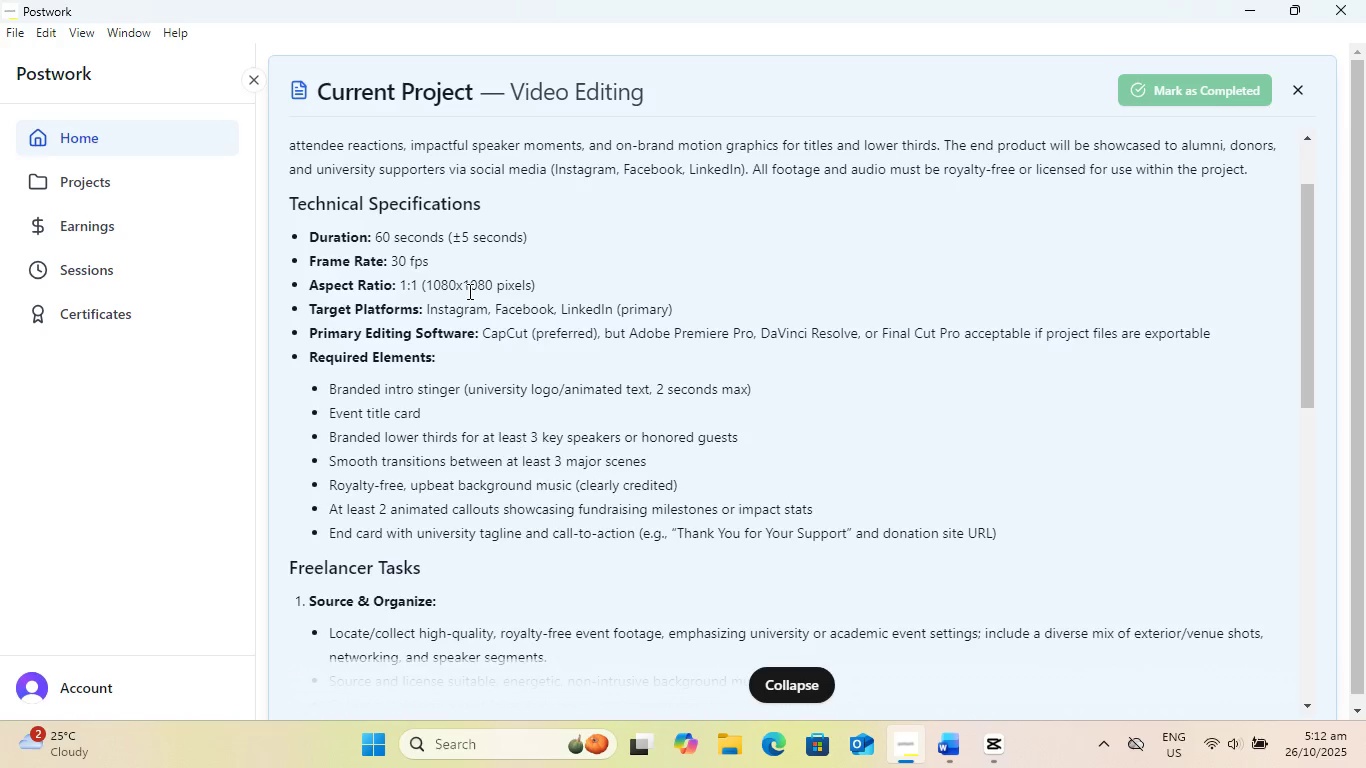 
mouse_move([984, 723])
 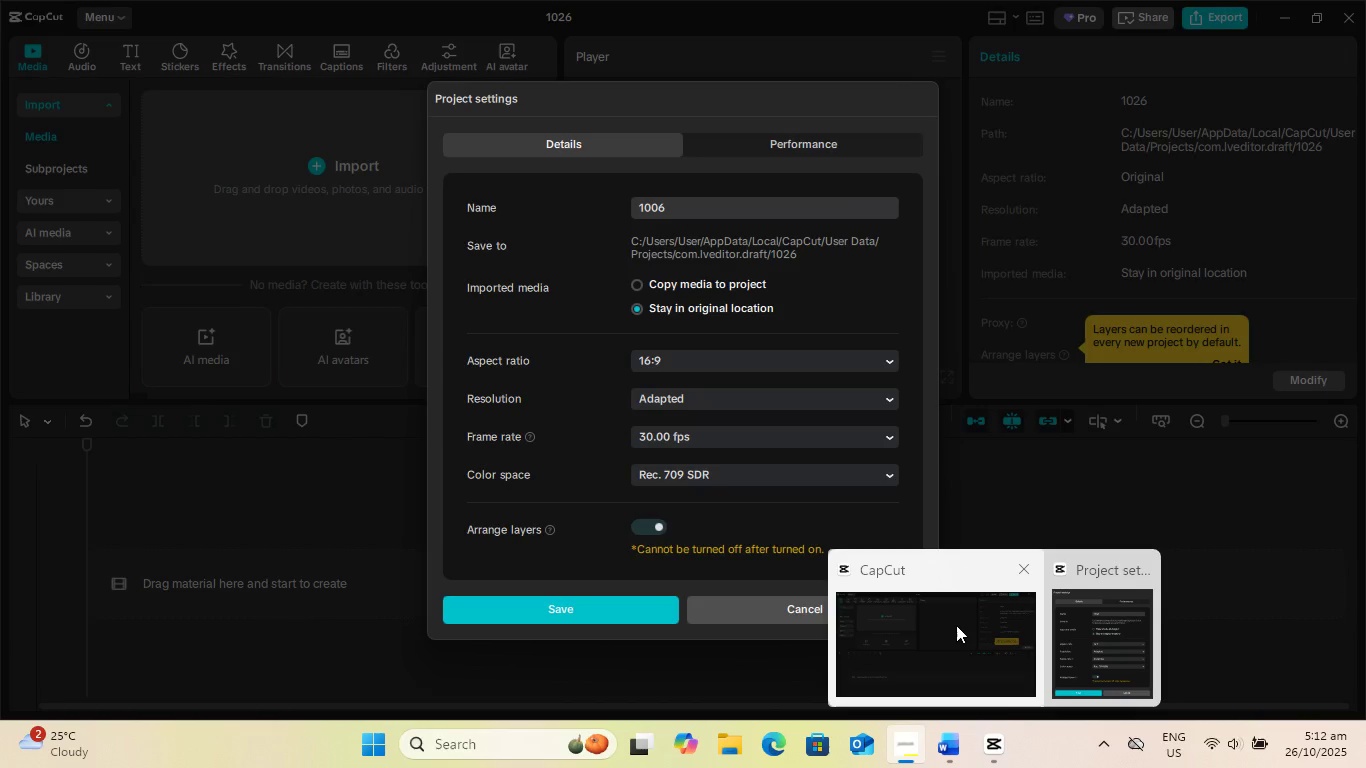 
left_click([956, 625])
 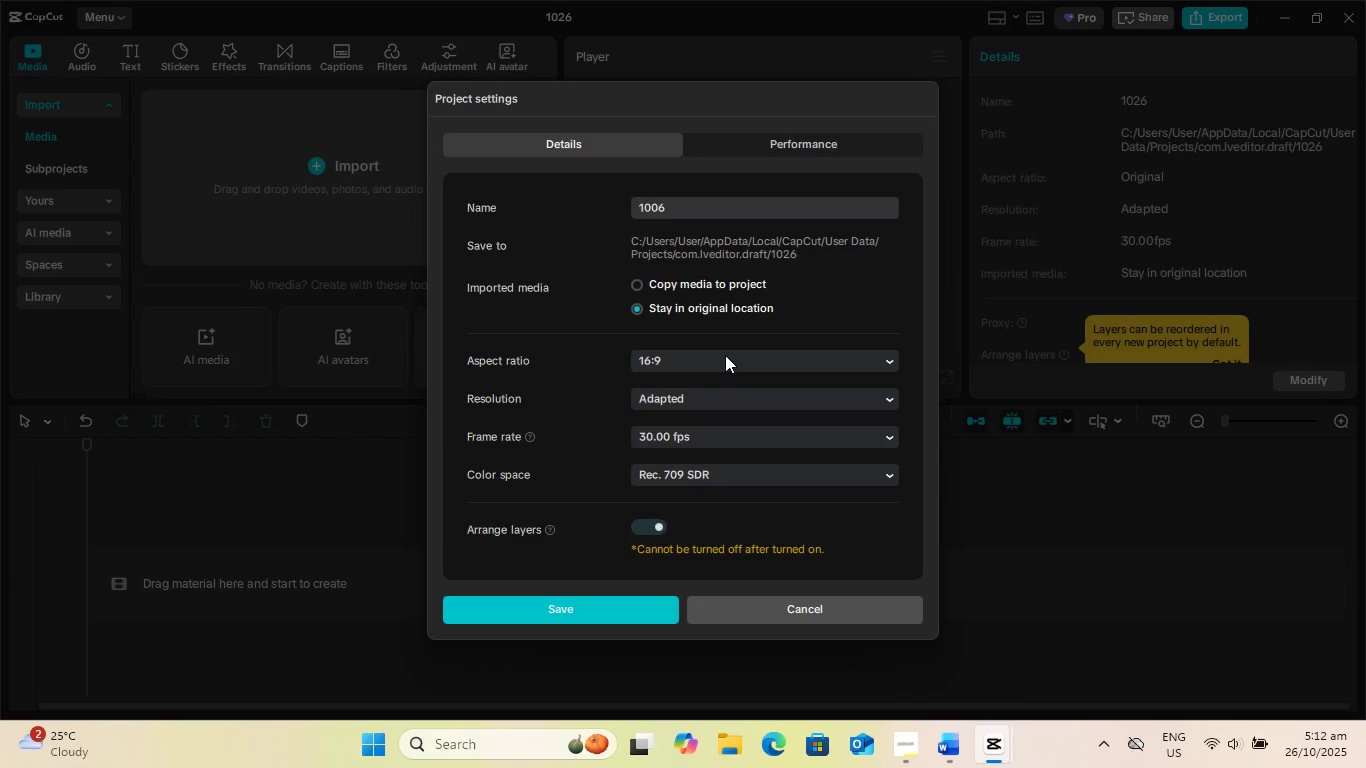 
left_click([725, 356])
 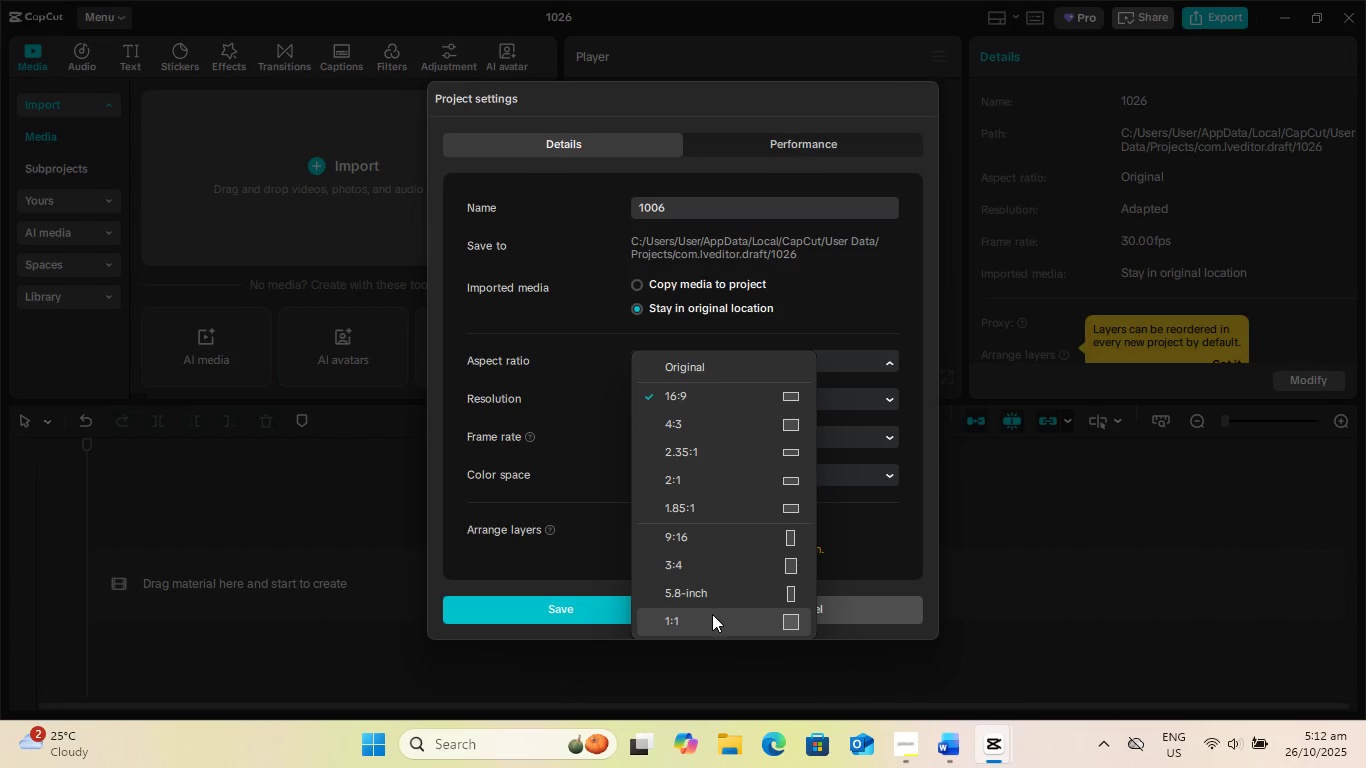 
left_click([712, 614])
 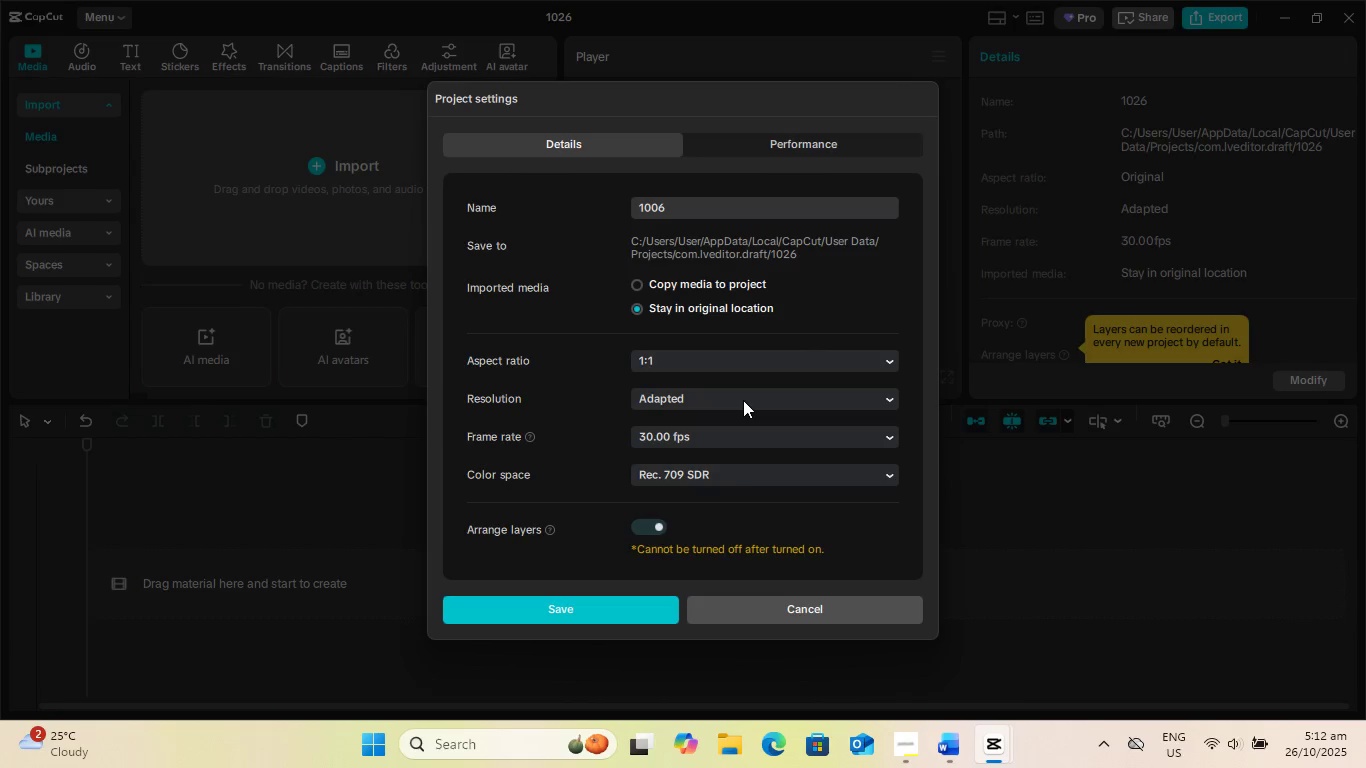 
left_click([743, 400])
 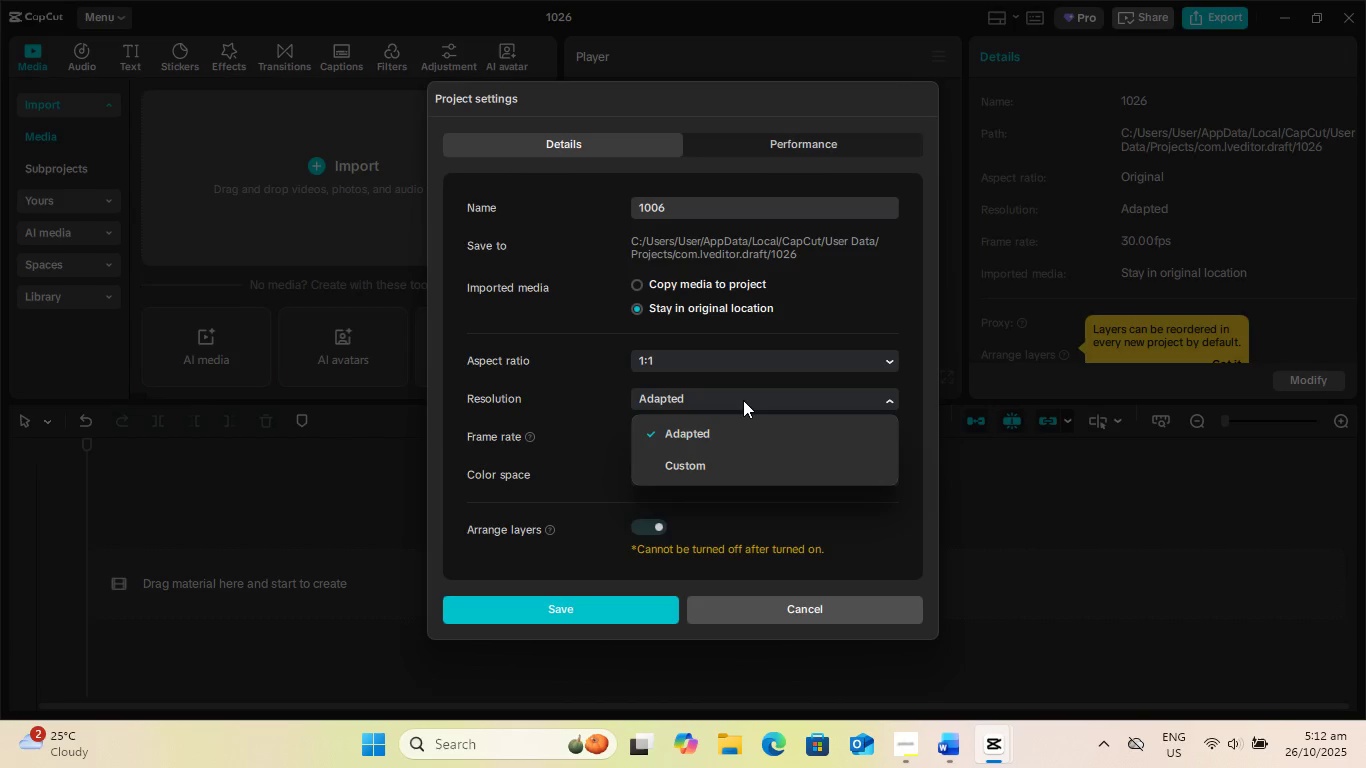 
left_click([743, 400])
 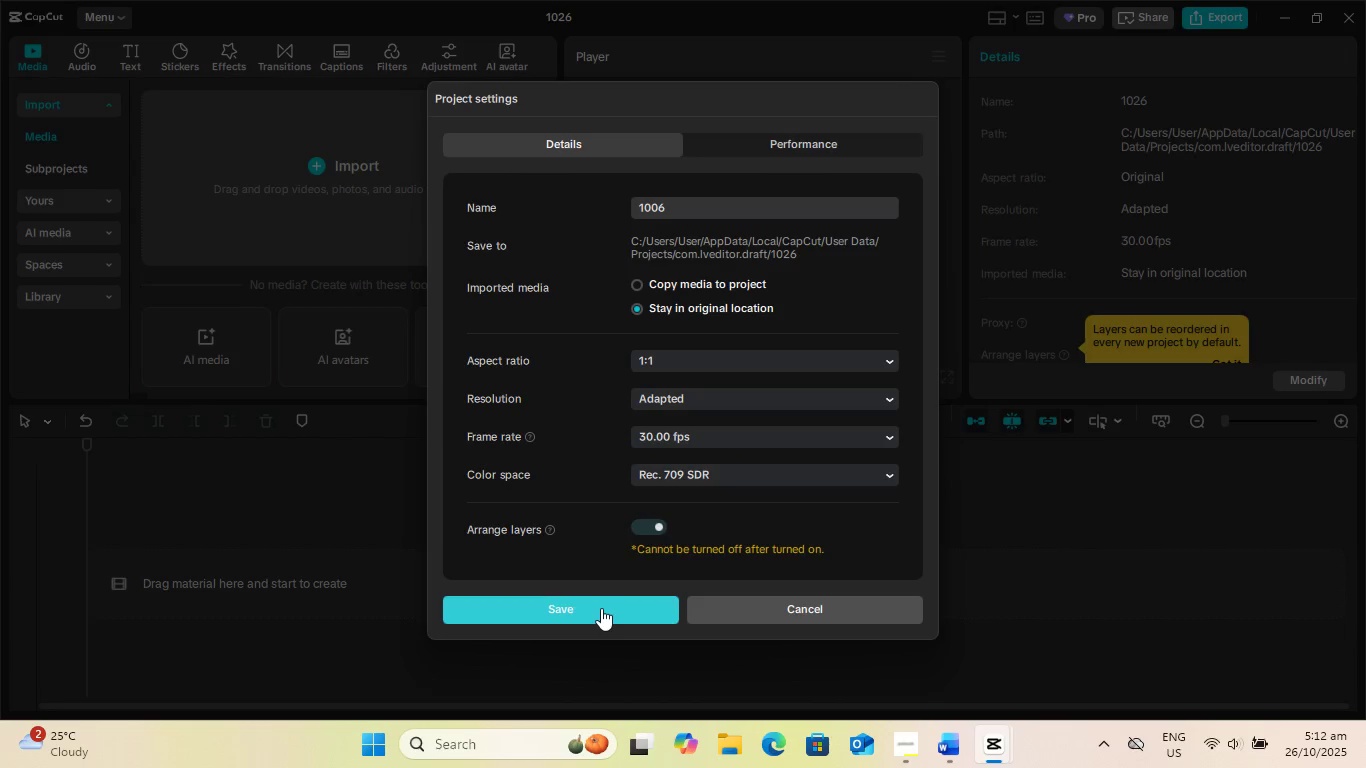 
left_click([601, 608])
 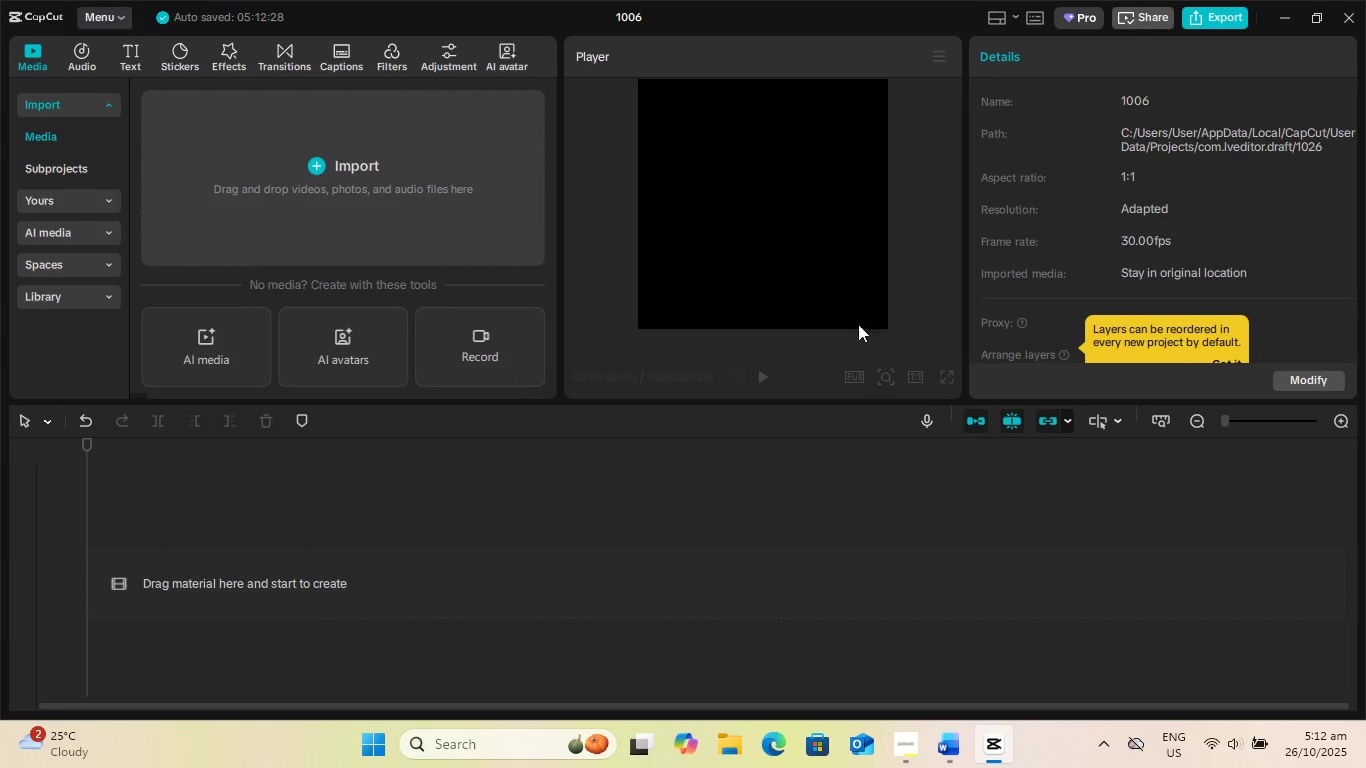 
scroll: coordinate [778, 206], scroll_direction: up, amount: 3.0
 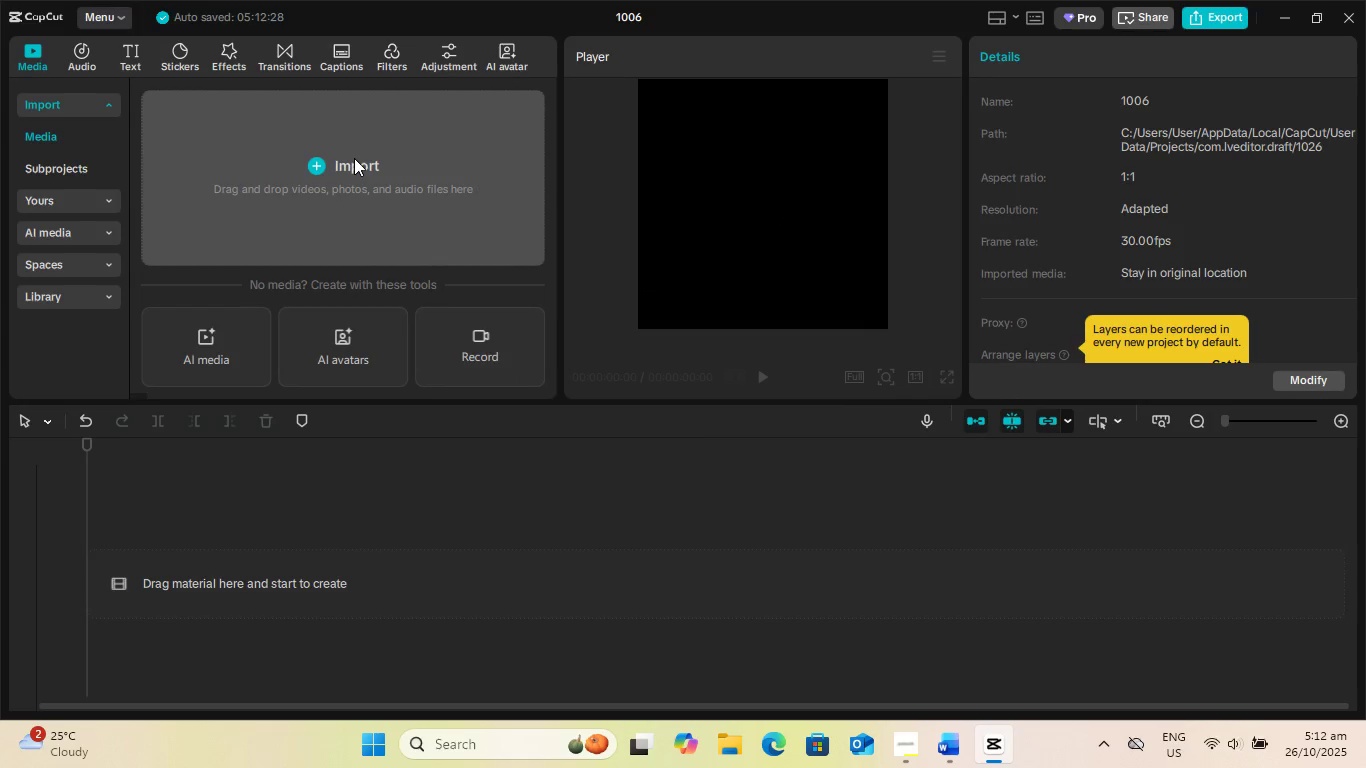 
left_click([346, 161])
 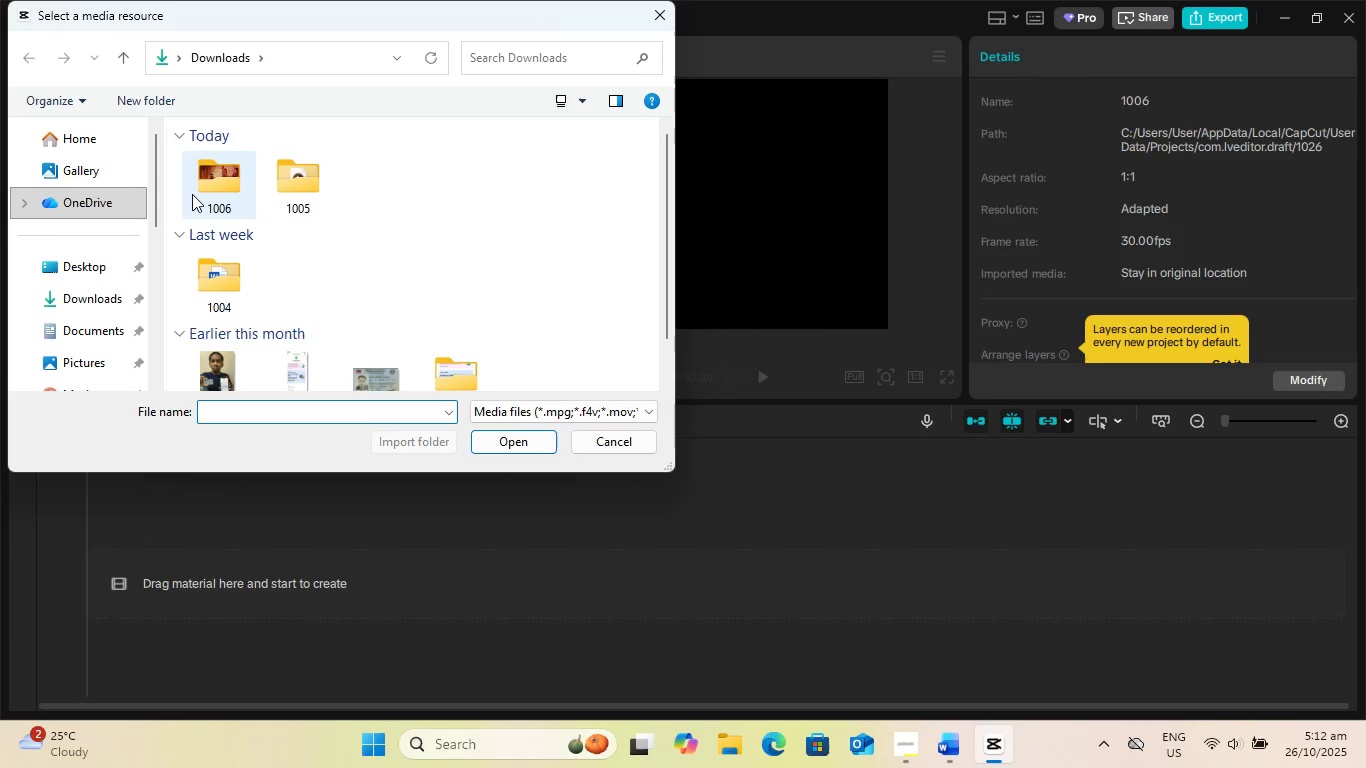 
double_click([192, 194])
 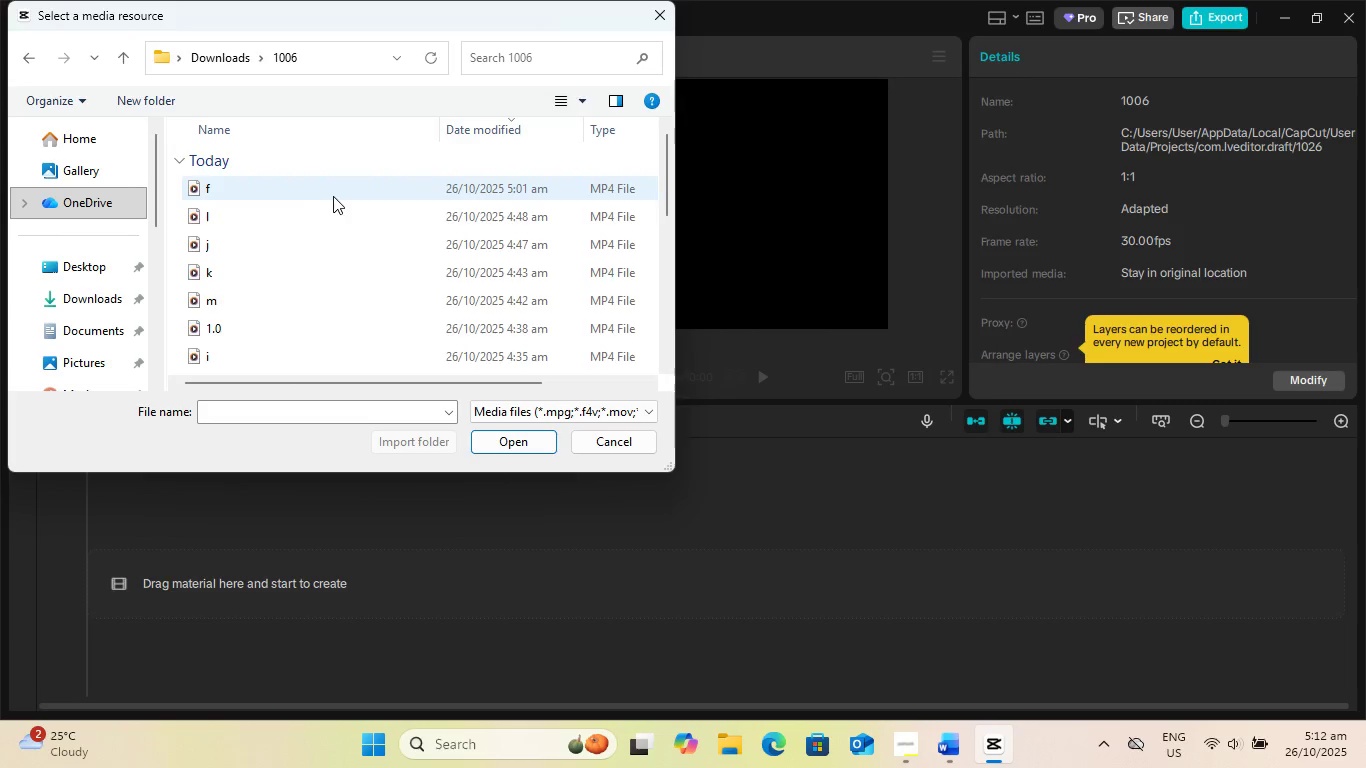 
scroll: coordinate [333, 192], scroll_direction: up, amount: 7.0
 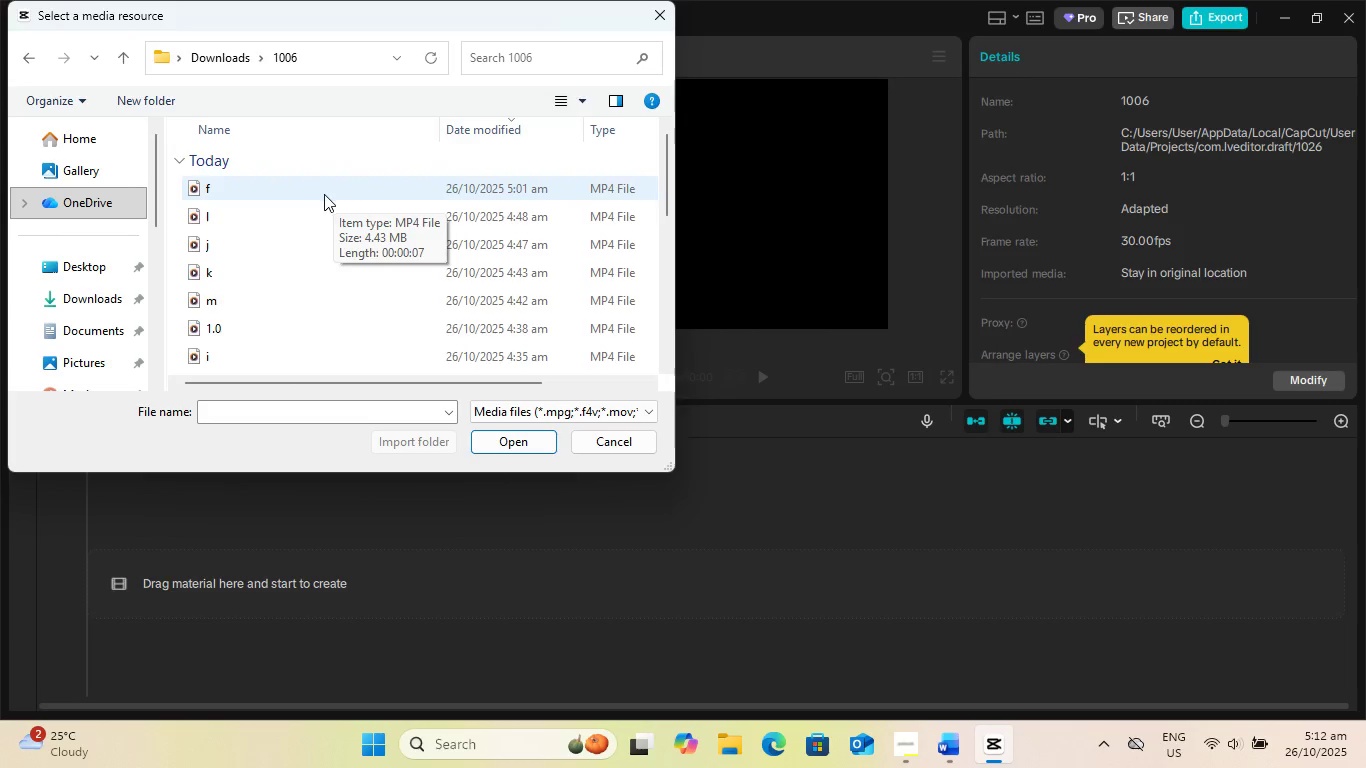 
key(Control+A)
 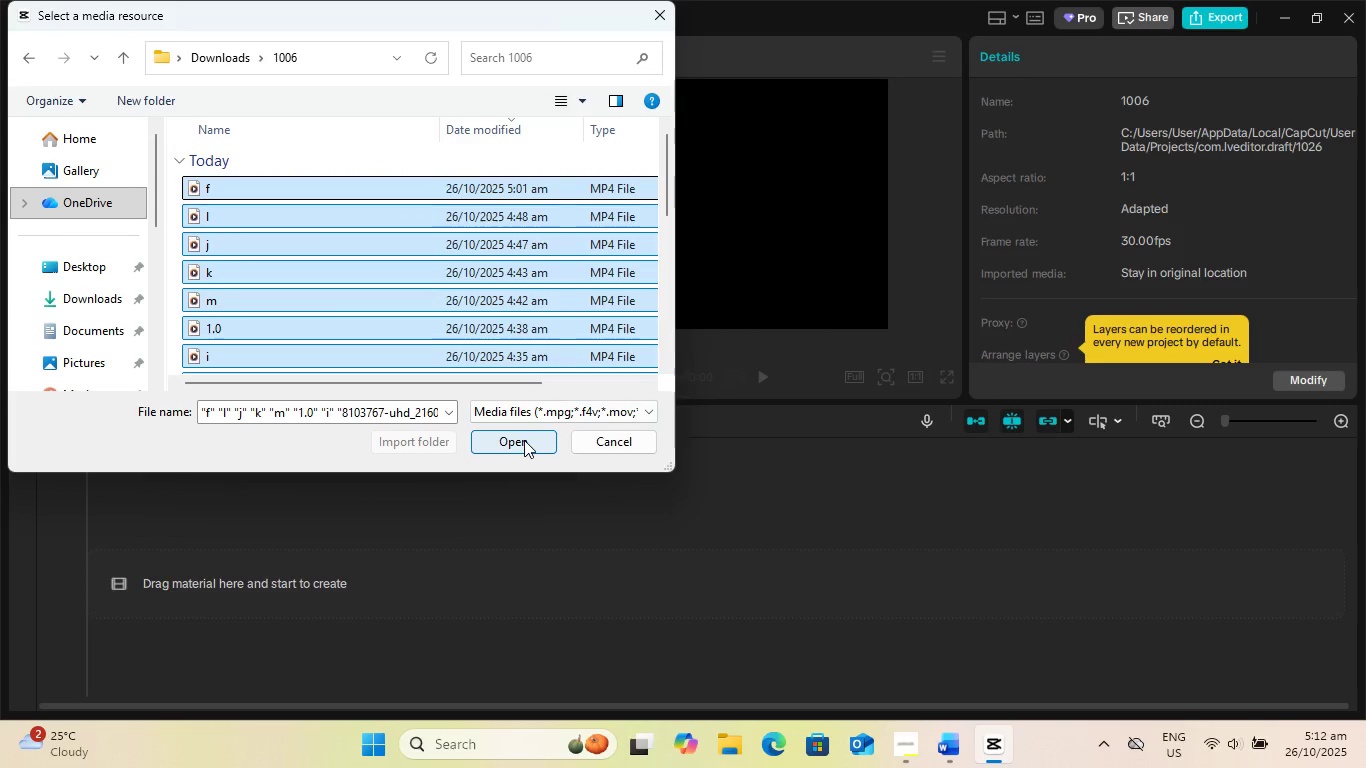 
left_click([524, 440])
 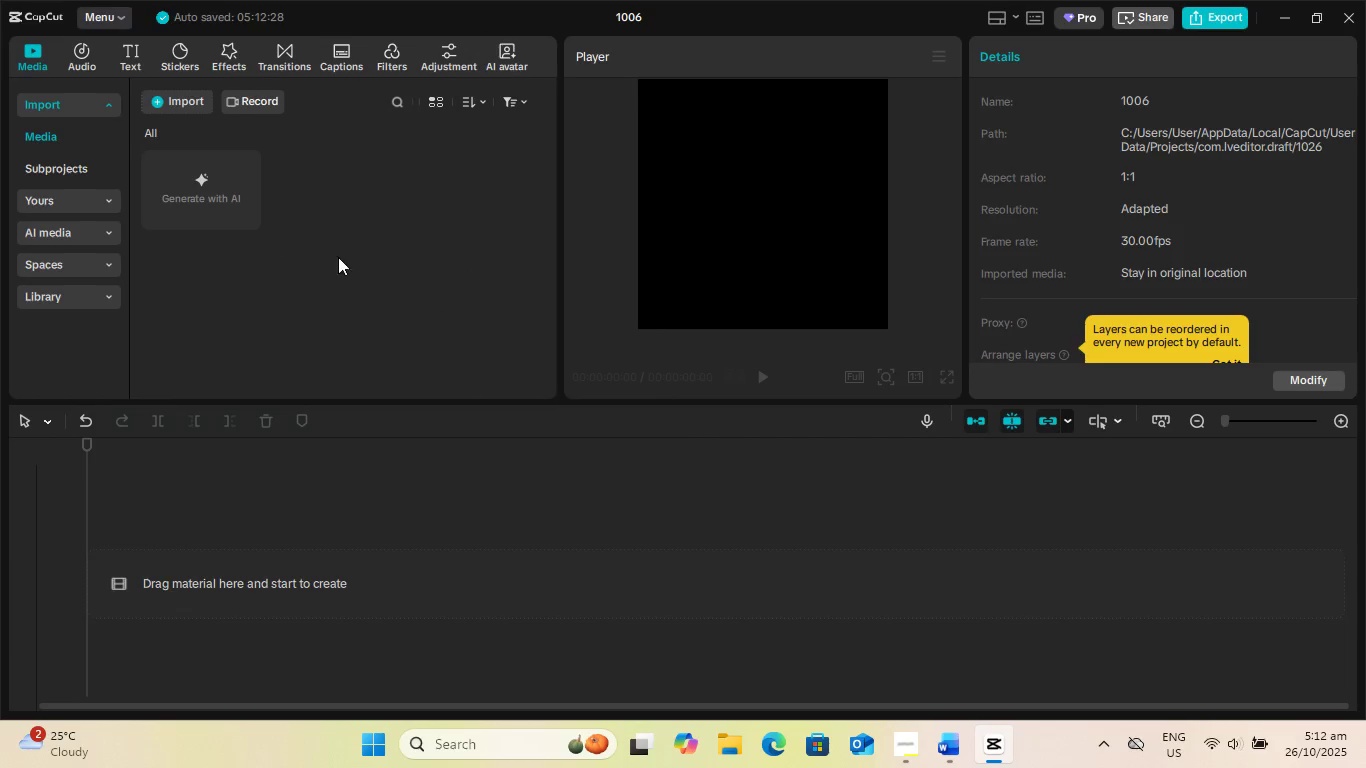 
mouse_move([427, 238])
 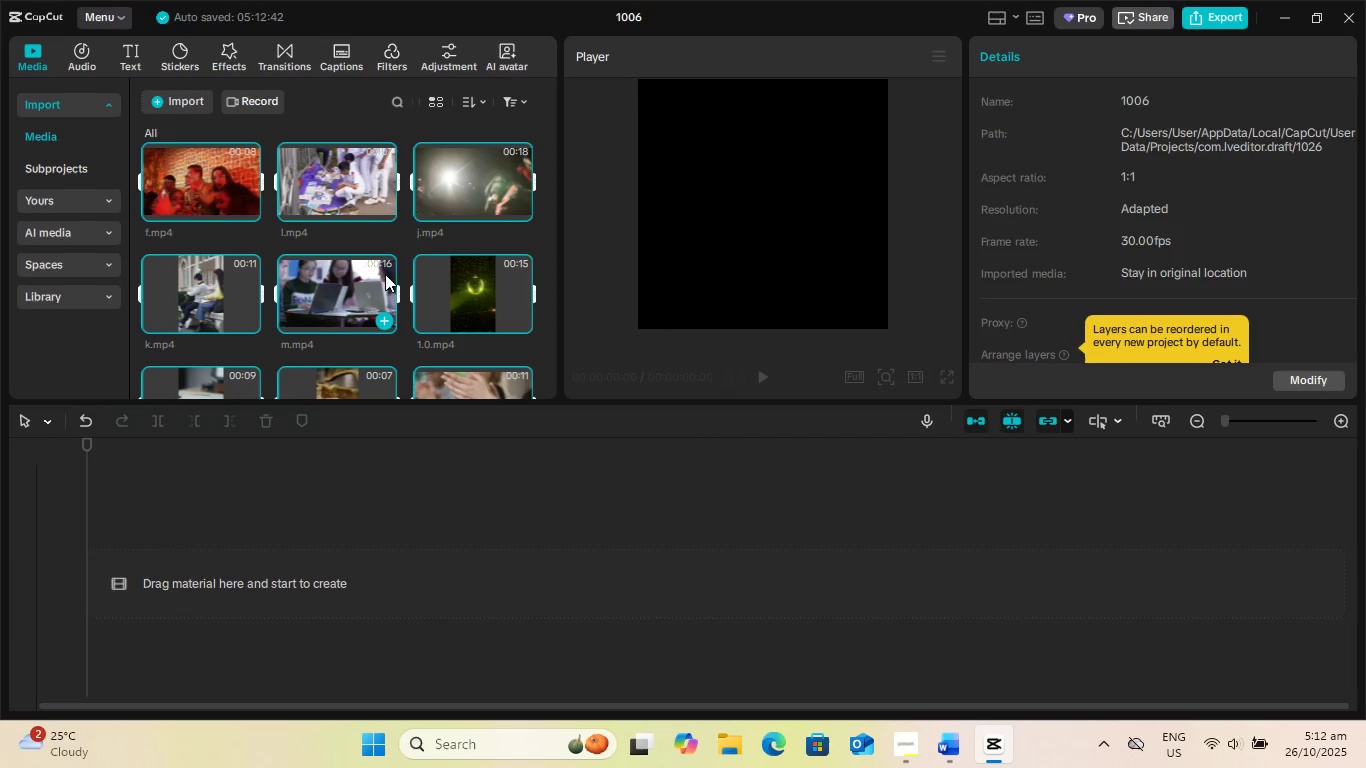 
scroll: coordinate [586, 354], scroll_direction: down, amount: 1.0
 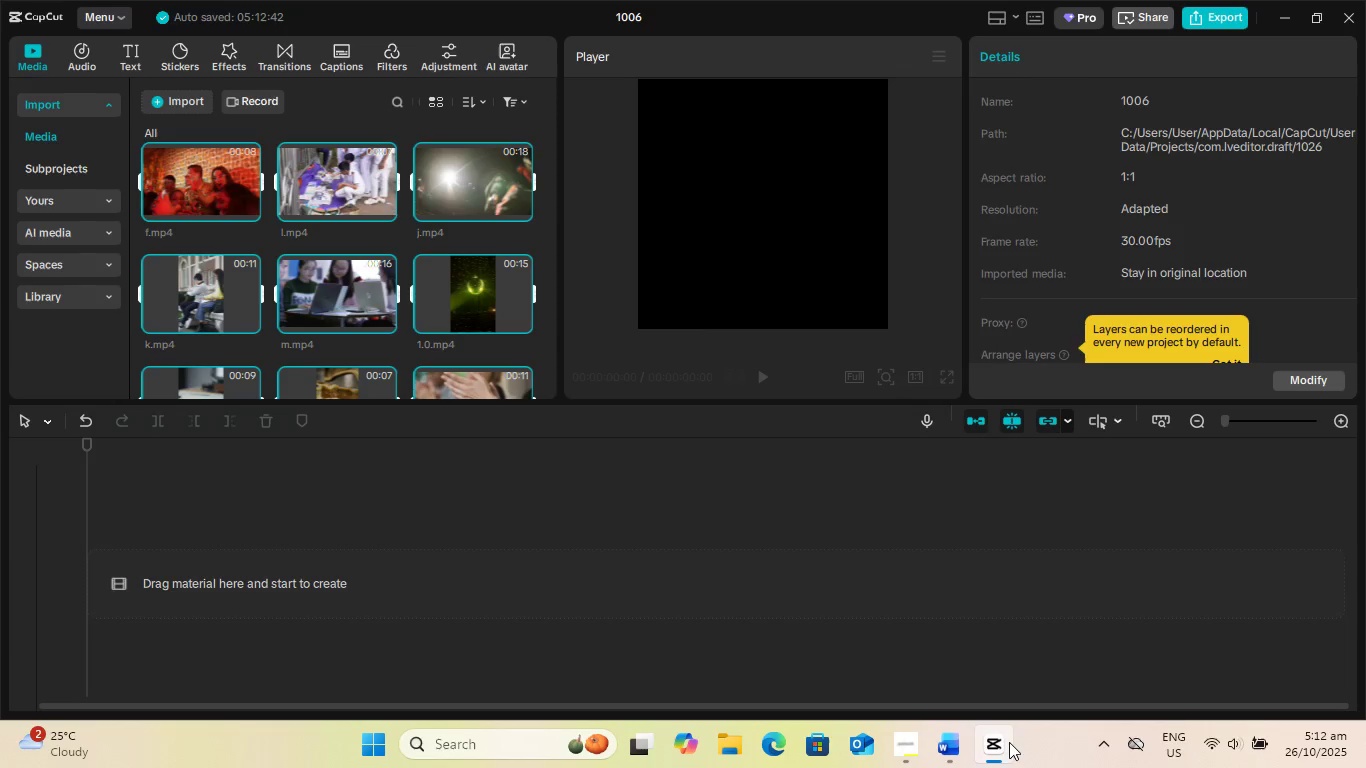 
left_click([957, 741])
 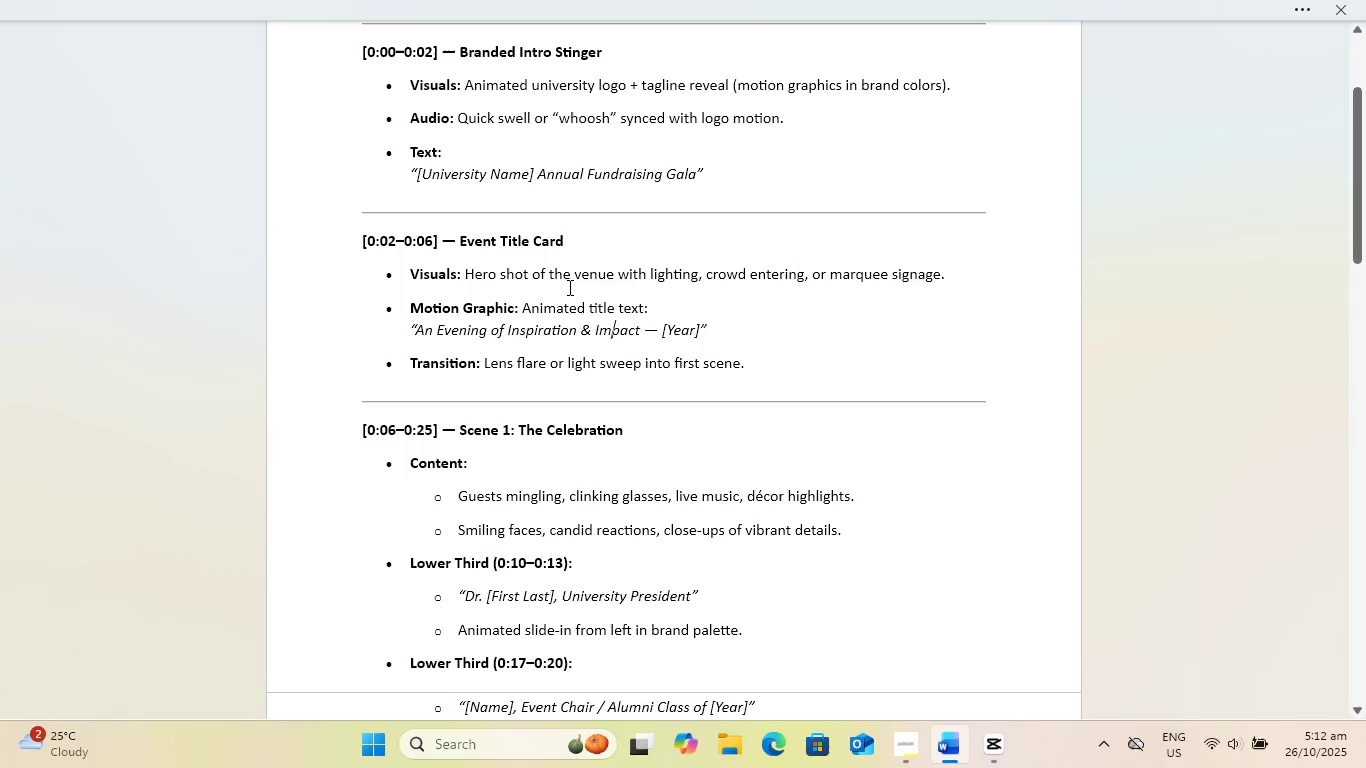 
scroll: coordinate [625, 270], scroll_direction: up, amount: 16.0
 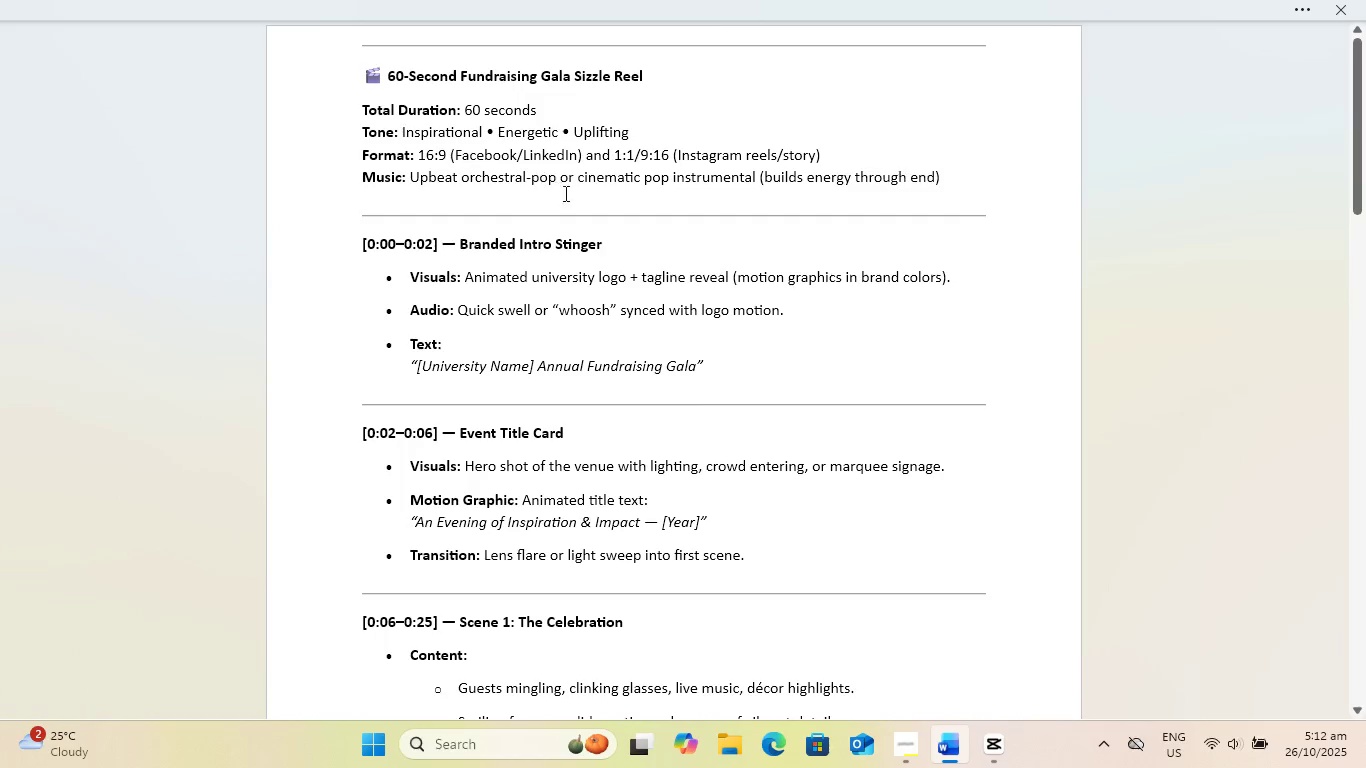 
scroll: coordinate [662, 323], scroll_direction: down, amount: 3.0
 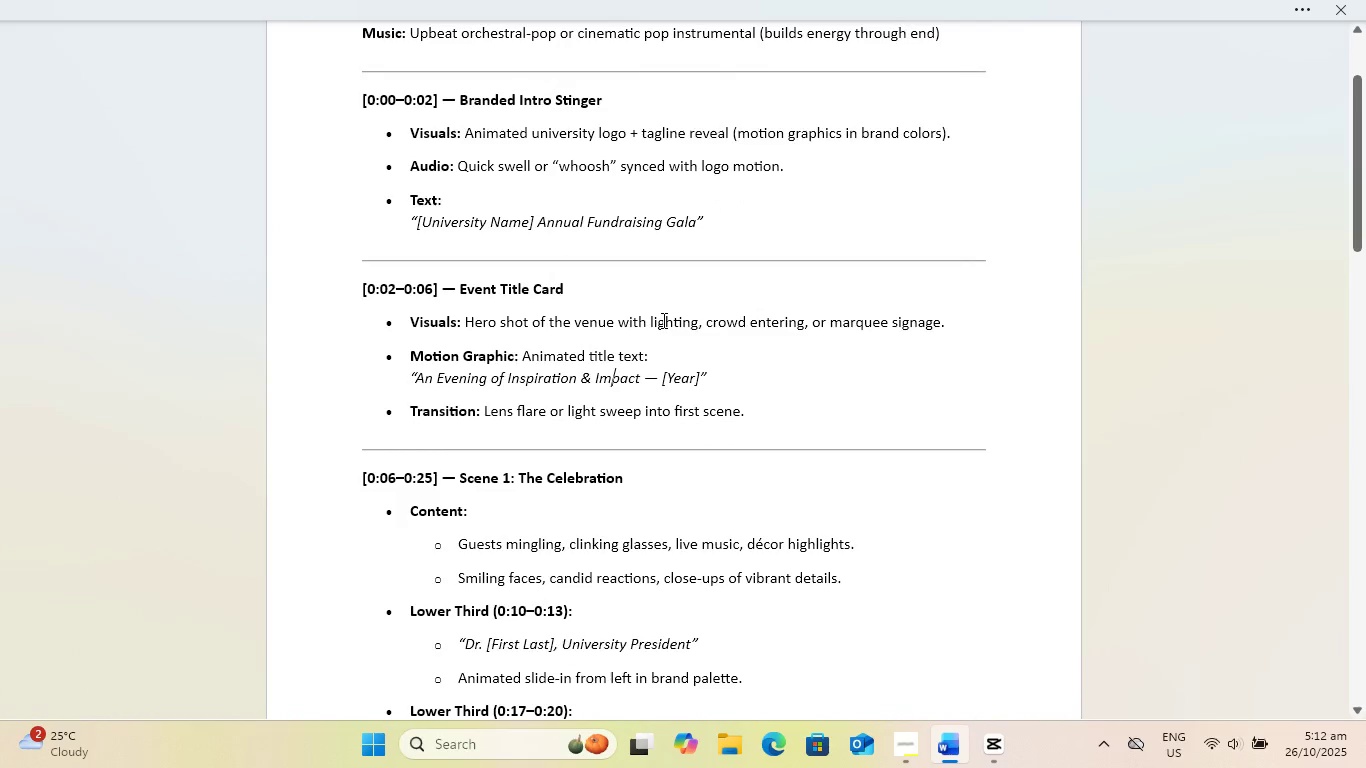 
scroll: coordinate [662, 313], scroll_direction: up, amount: 5.0
 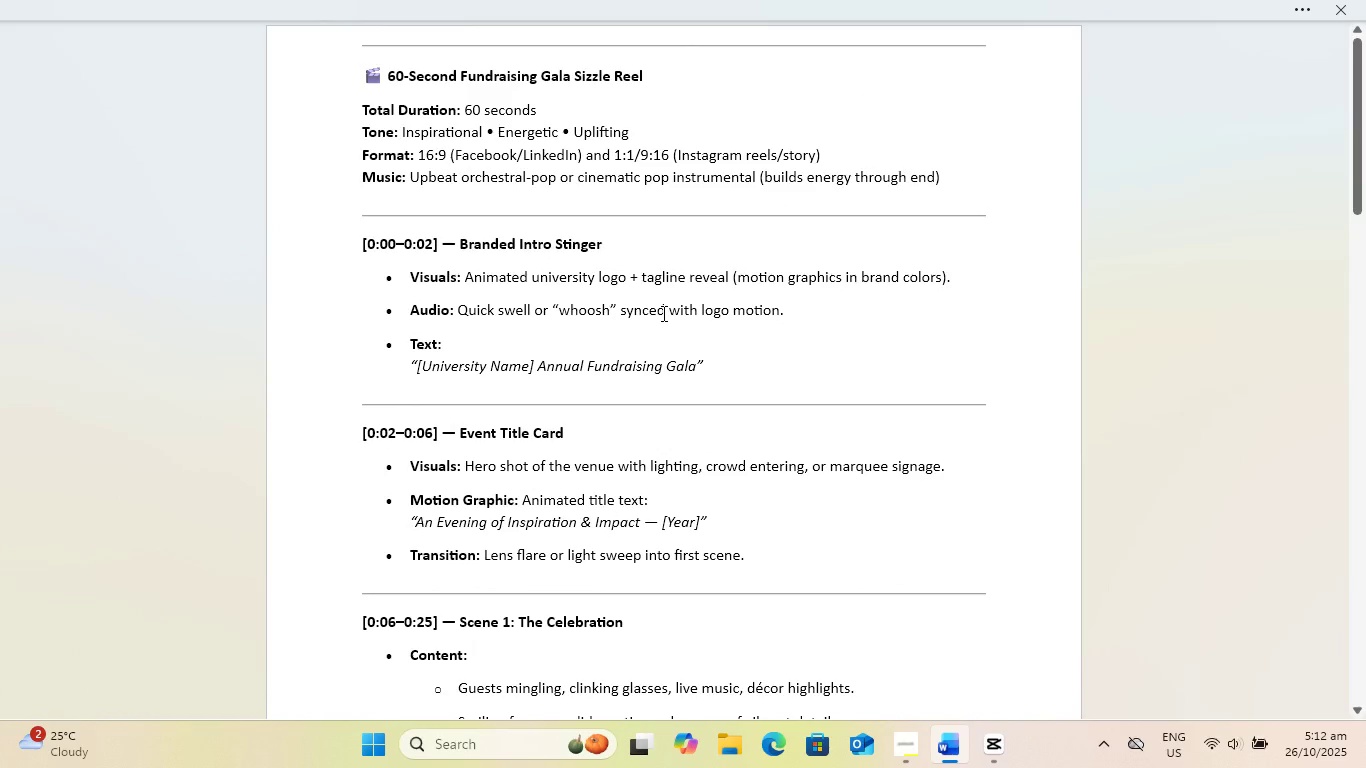 
scroll: coordinate [662, 313], scroll_direction: down, amount: 2.0
 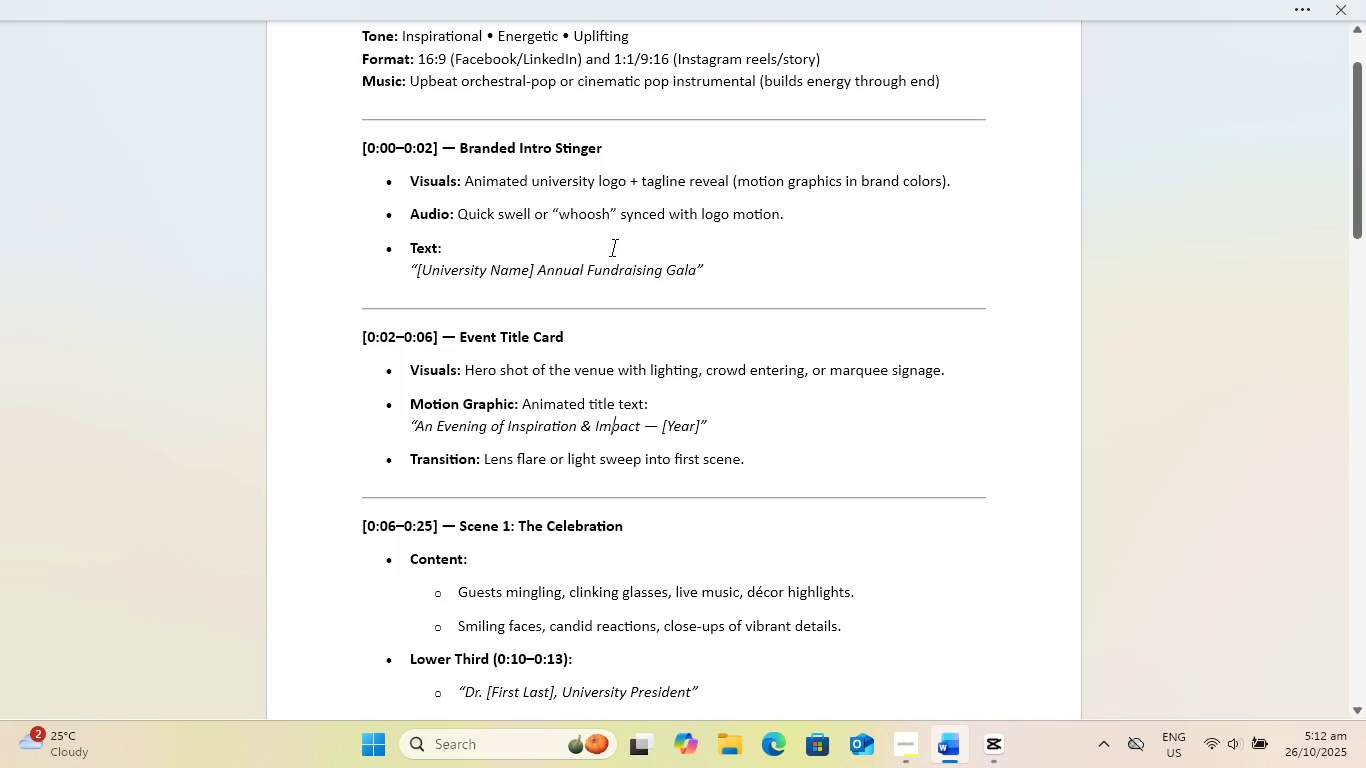 
wait(5.76)
 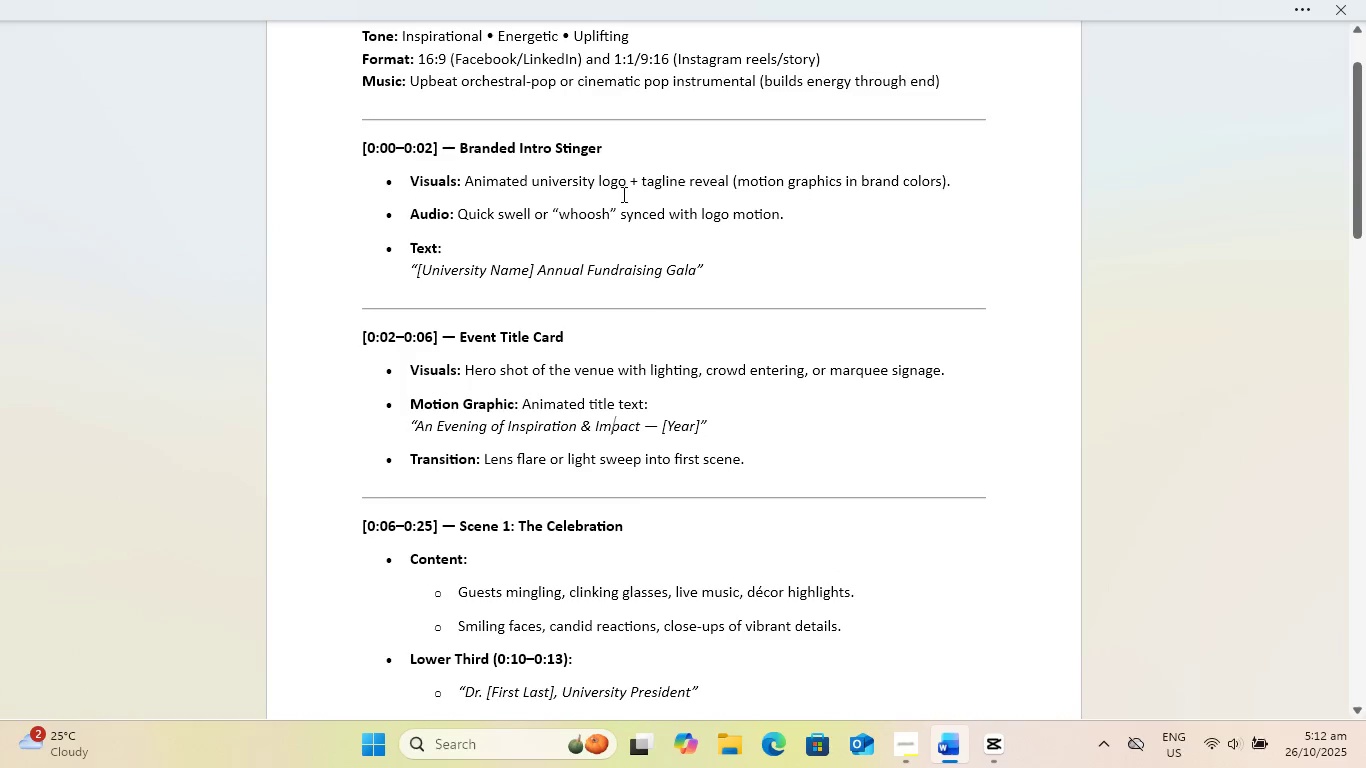 
scroll: coordinate [628, 269], scroll_direction: down, amount: 1.0
 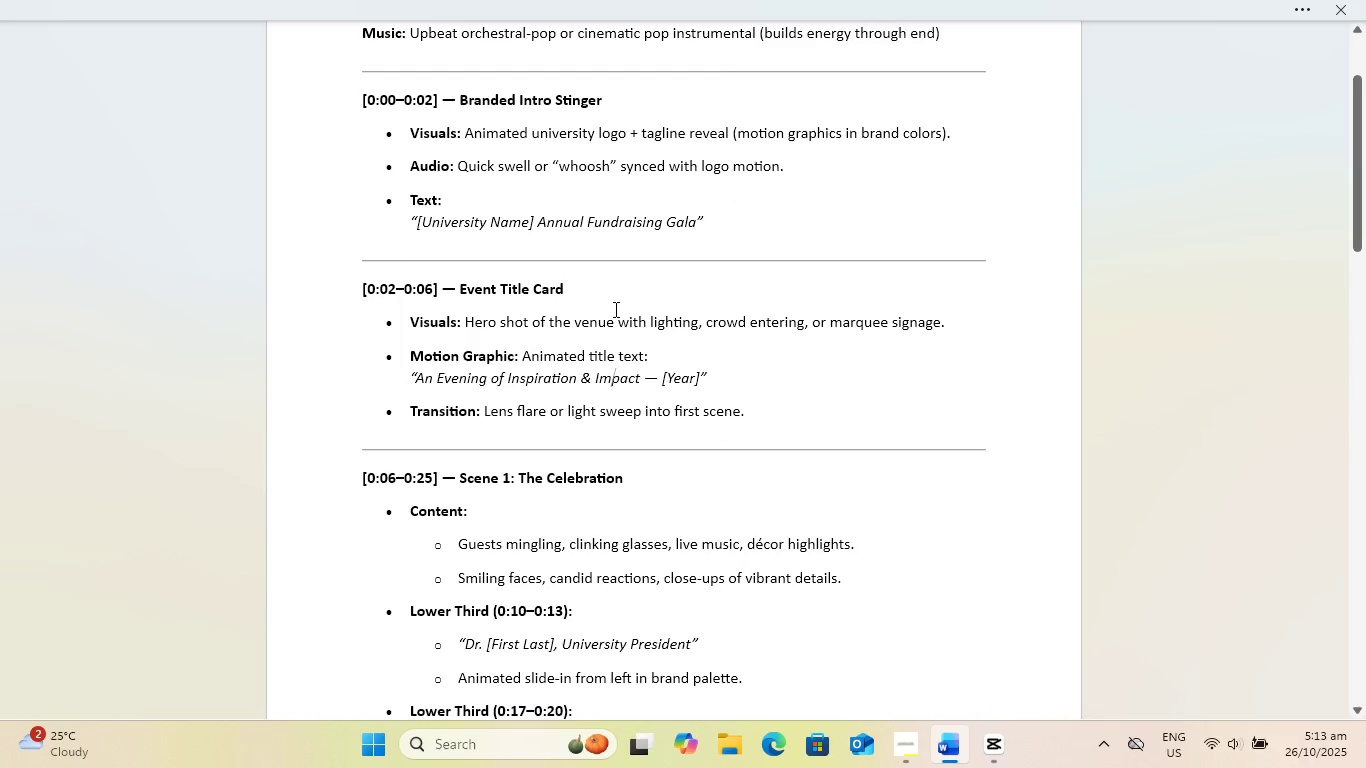 
key(Alt+Tab)
 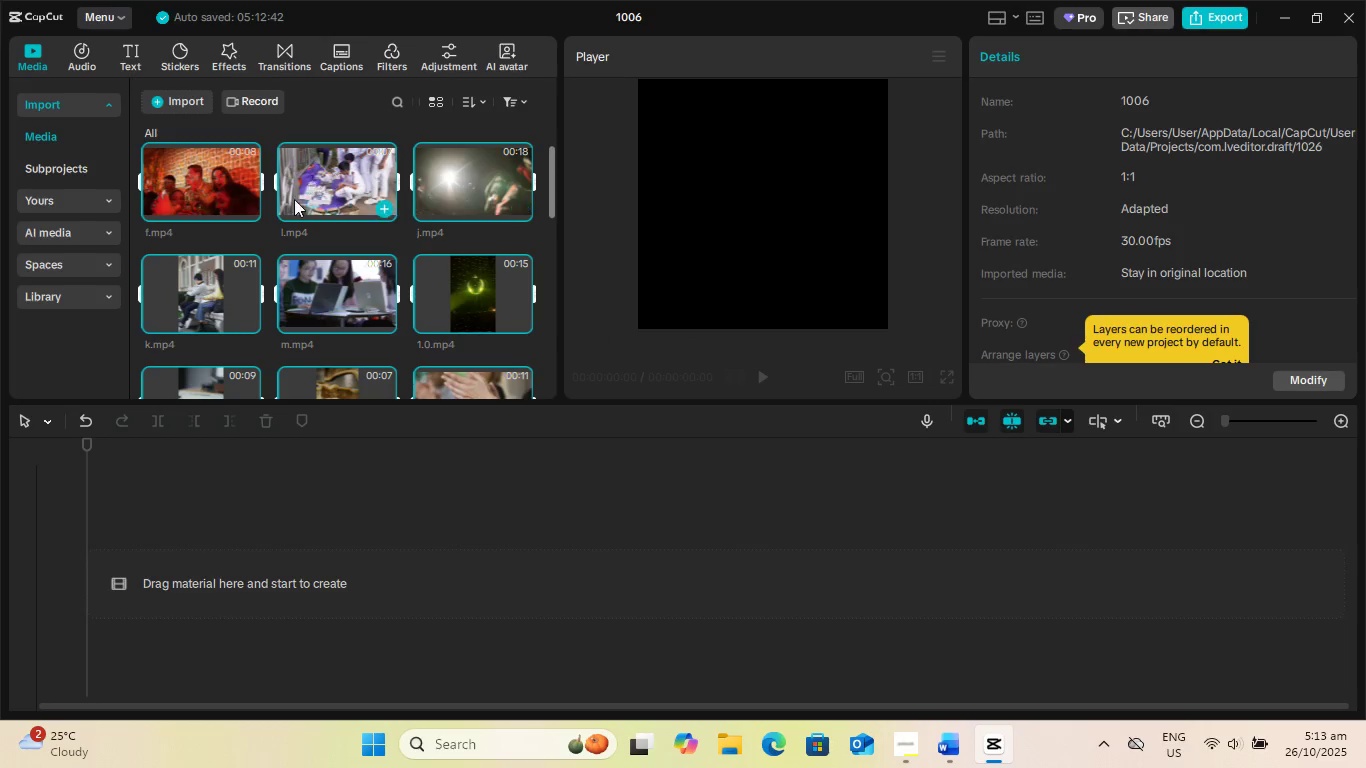 
scroll: coordinate [421, 266], scroll_direction: up, amount: 8.0
 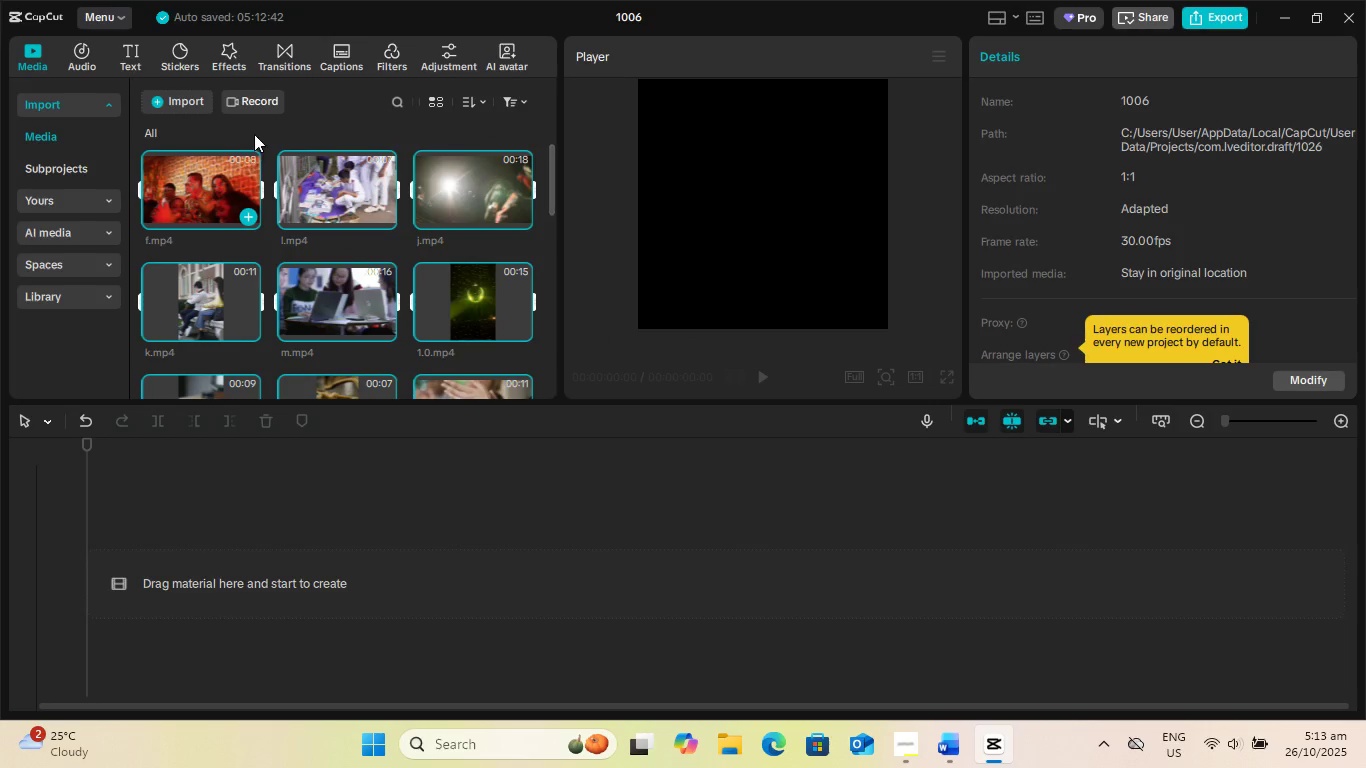 
scroll: coordinate [401, 193], scroll_direction: down, amount: 4.0
 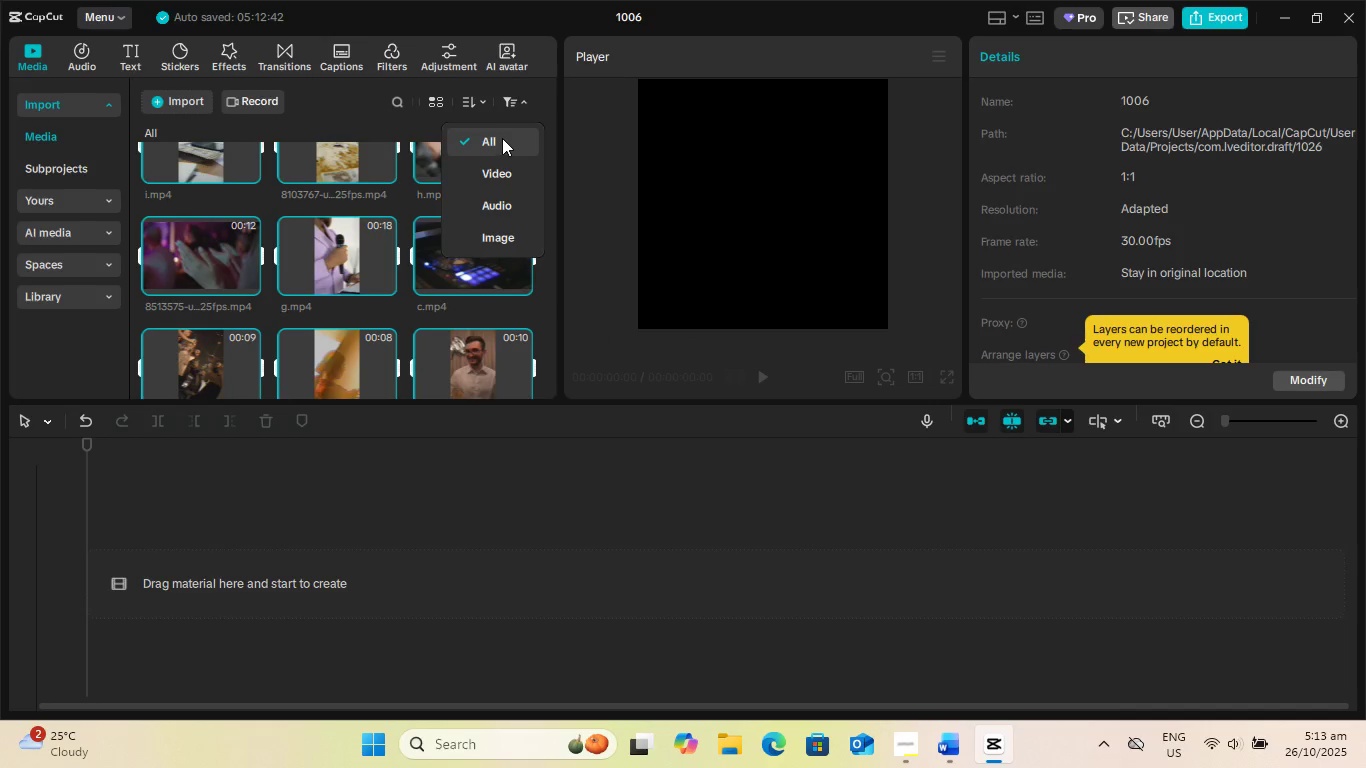 
left_click([472, 104])
 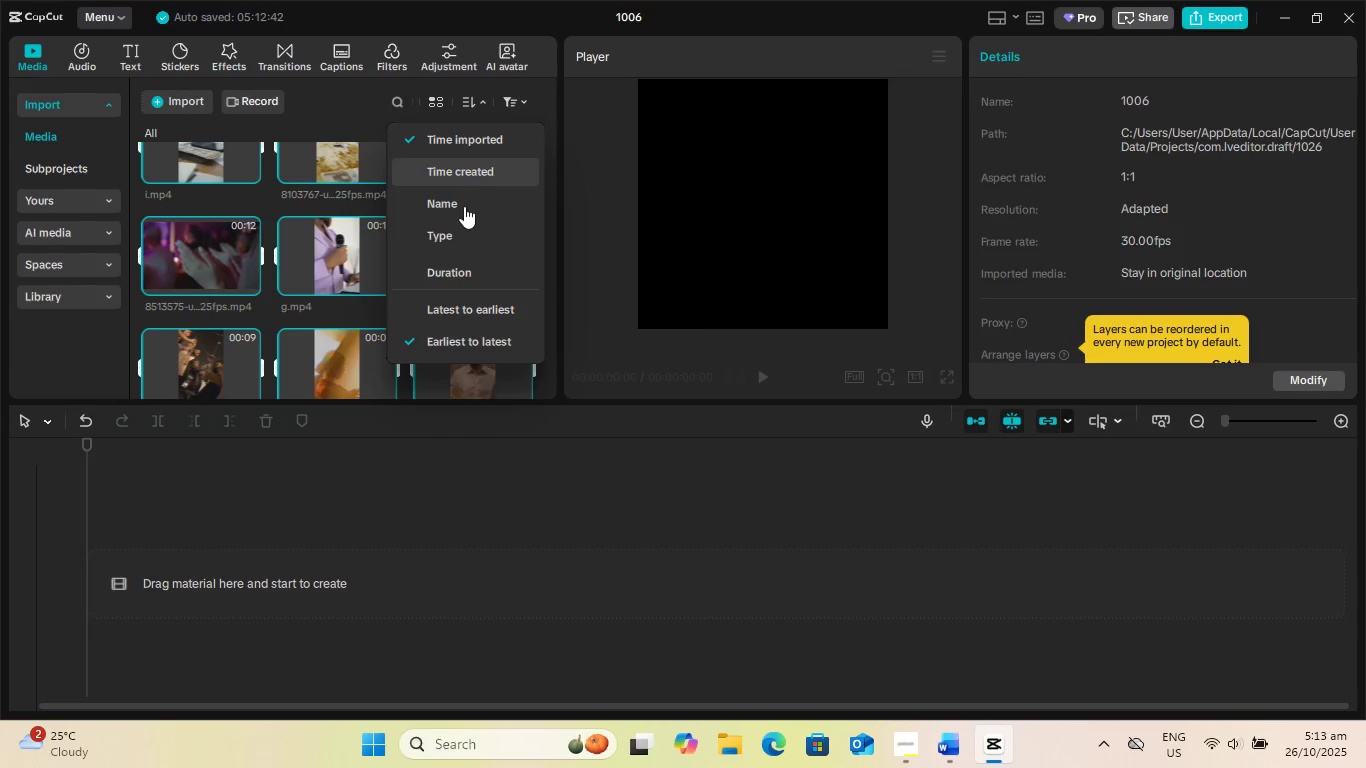 
left_click([463, 210])
 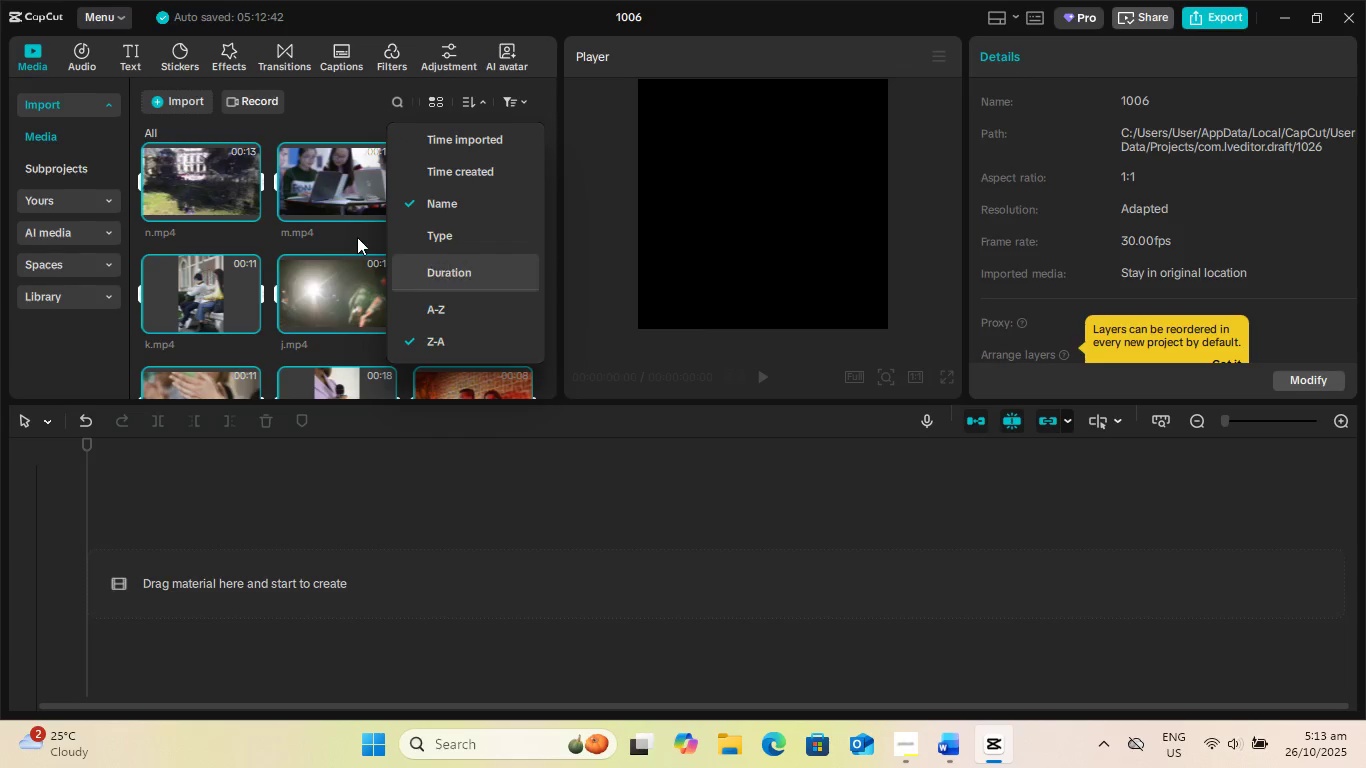 
left_click([484, 311])
 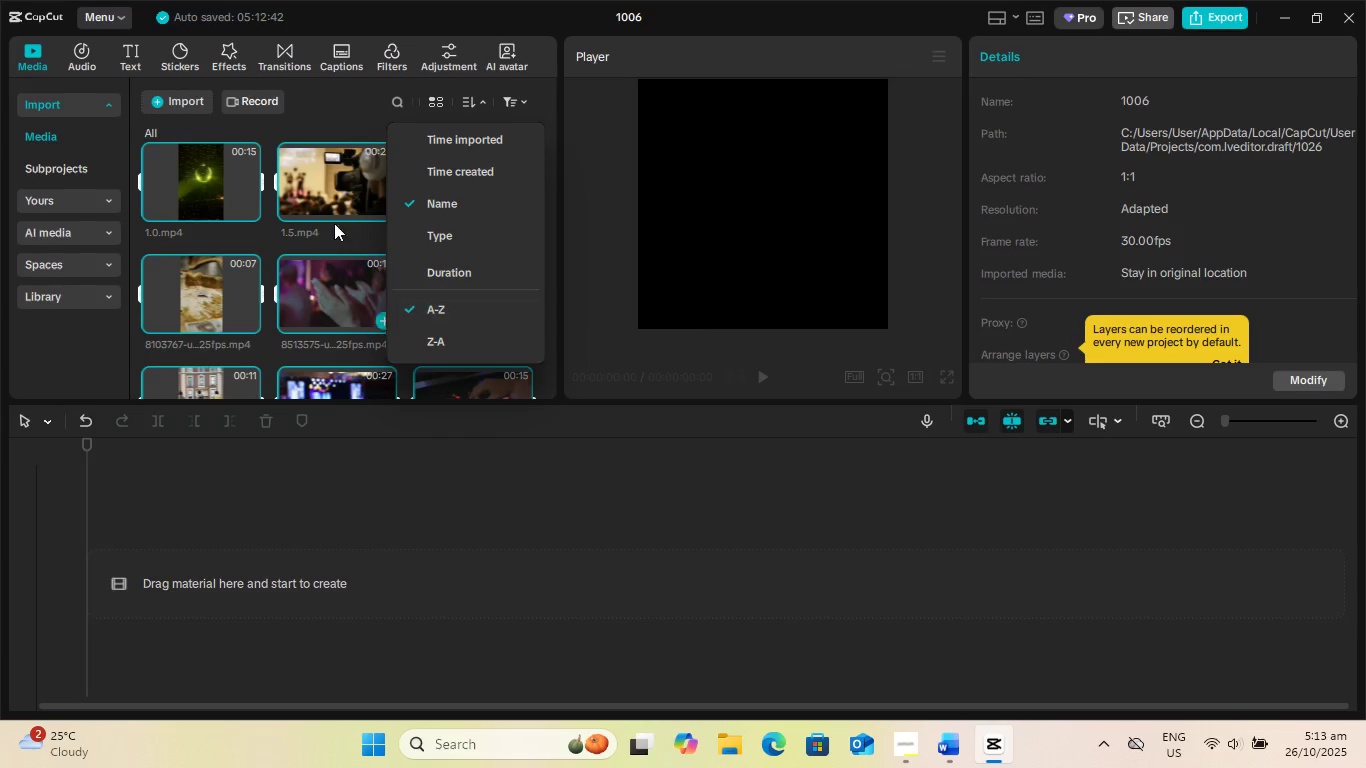 
scroll: coordinate [319, 216], scroll_direction: down, amount: 1.0
 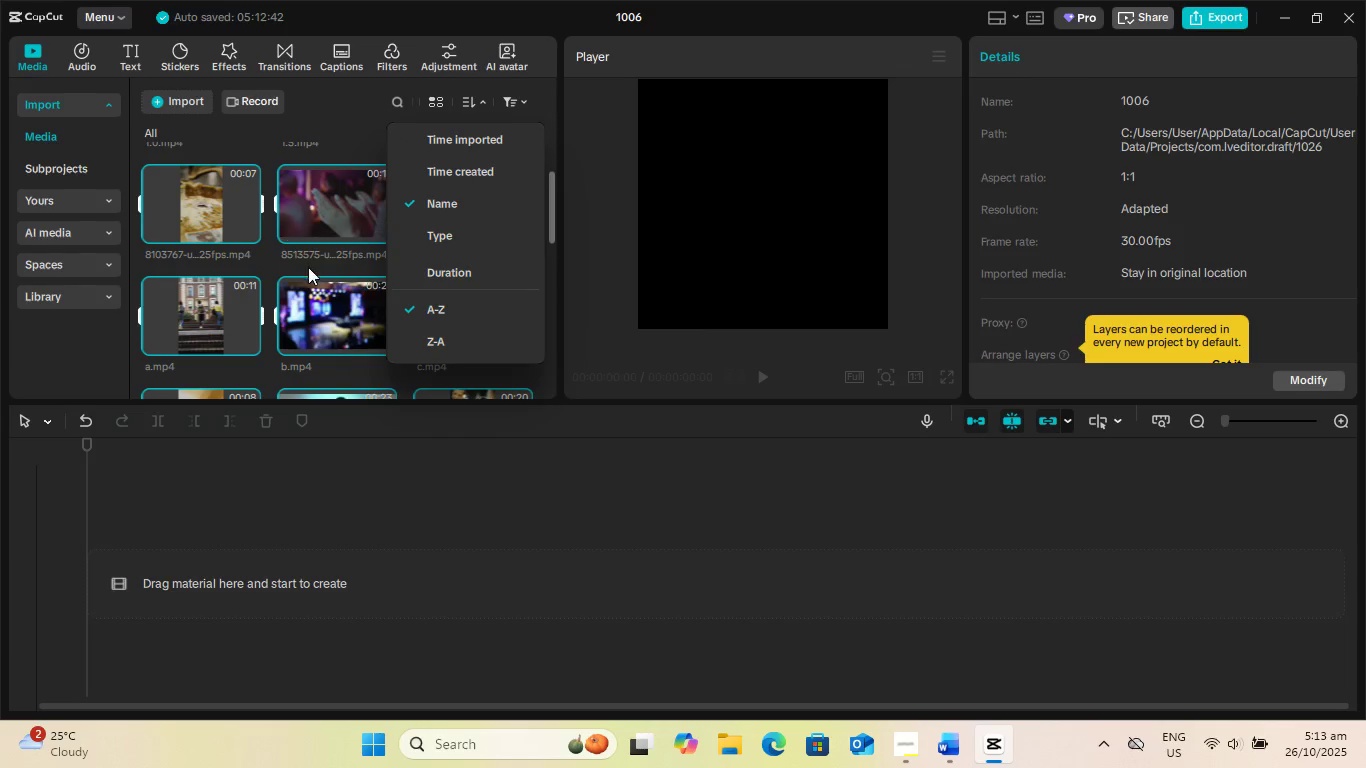 
scroll: coordinate [280, 224], scroll_direction: up, amount: 5.0
 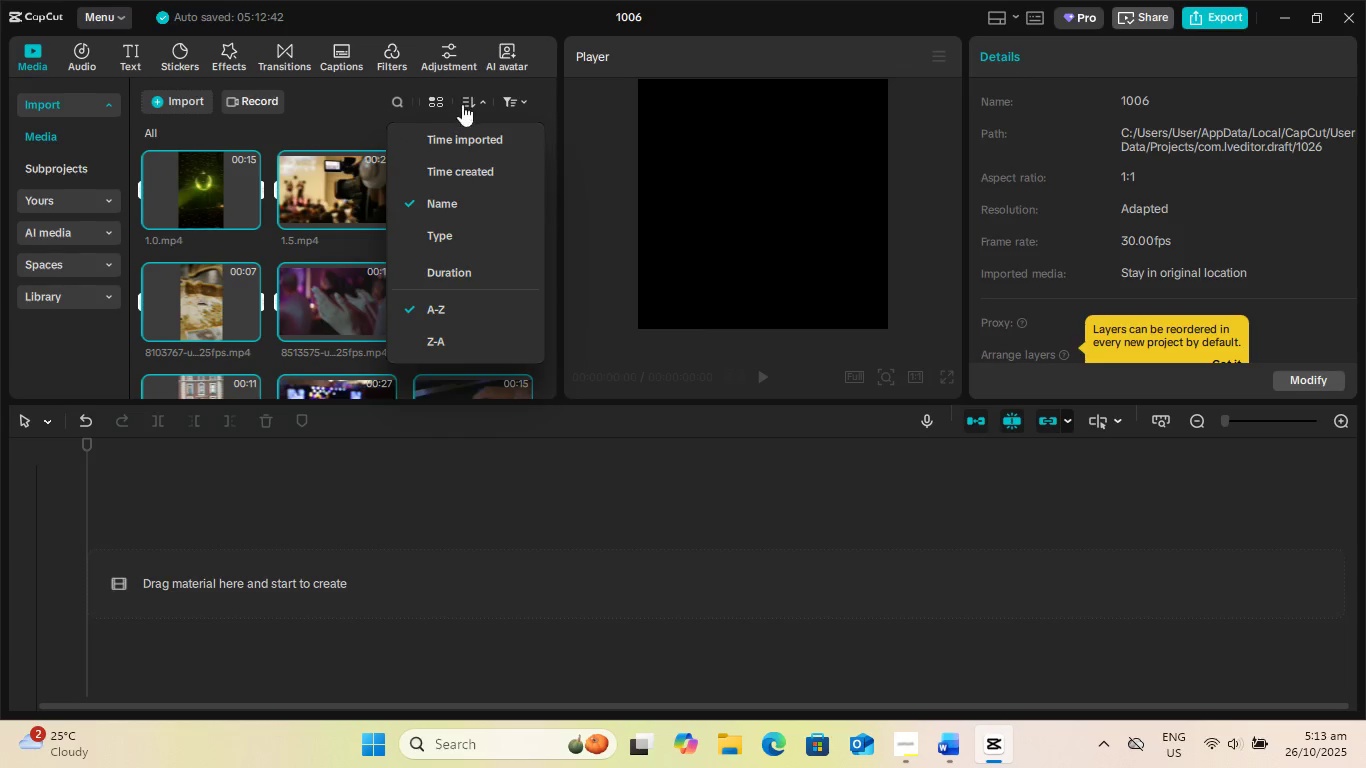 
left_click([466, 105])
 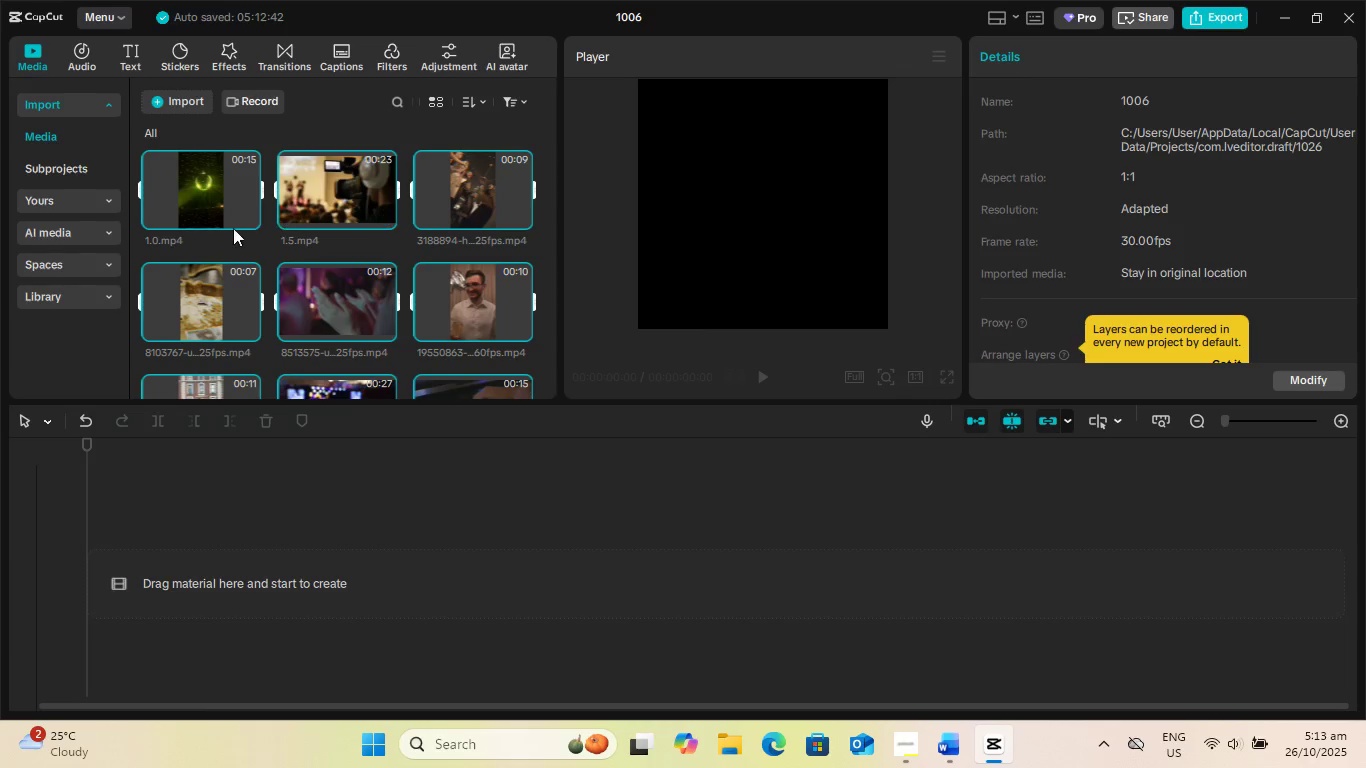 
scroll: coordinate [233, 230], scroll_direction: up, amount: 3.0
 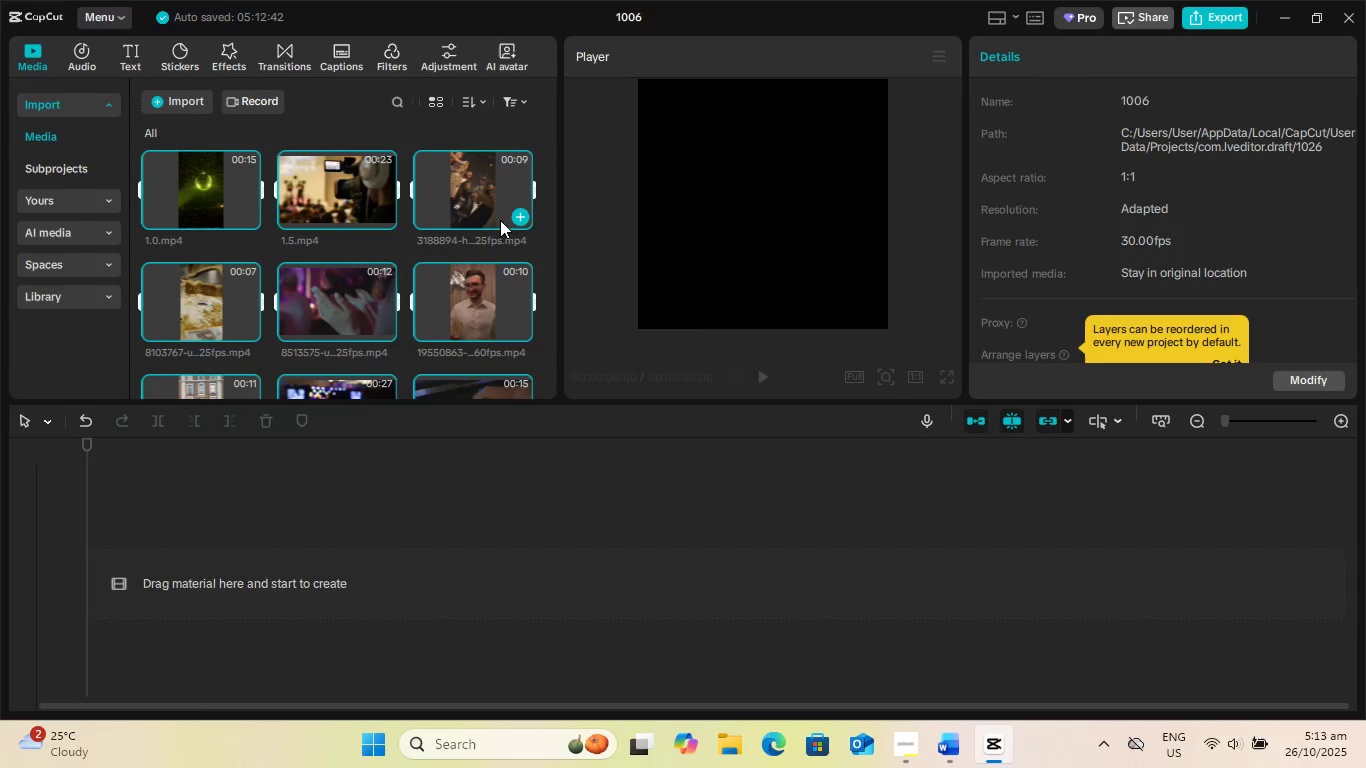 
scroll: coordinate [490, 220], scroll_direction: down, amount: 1.0
 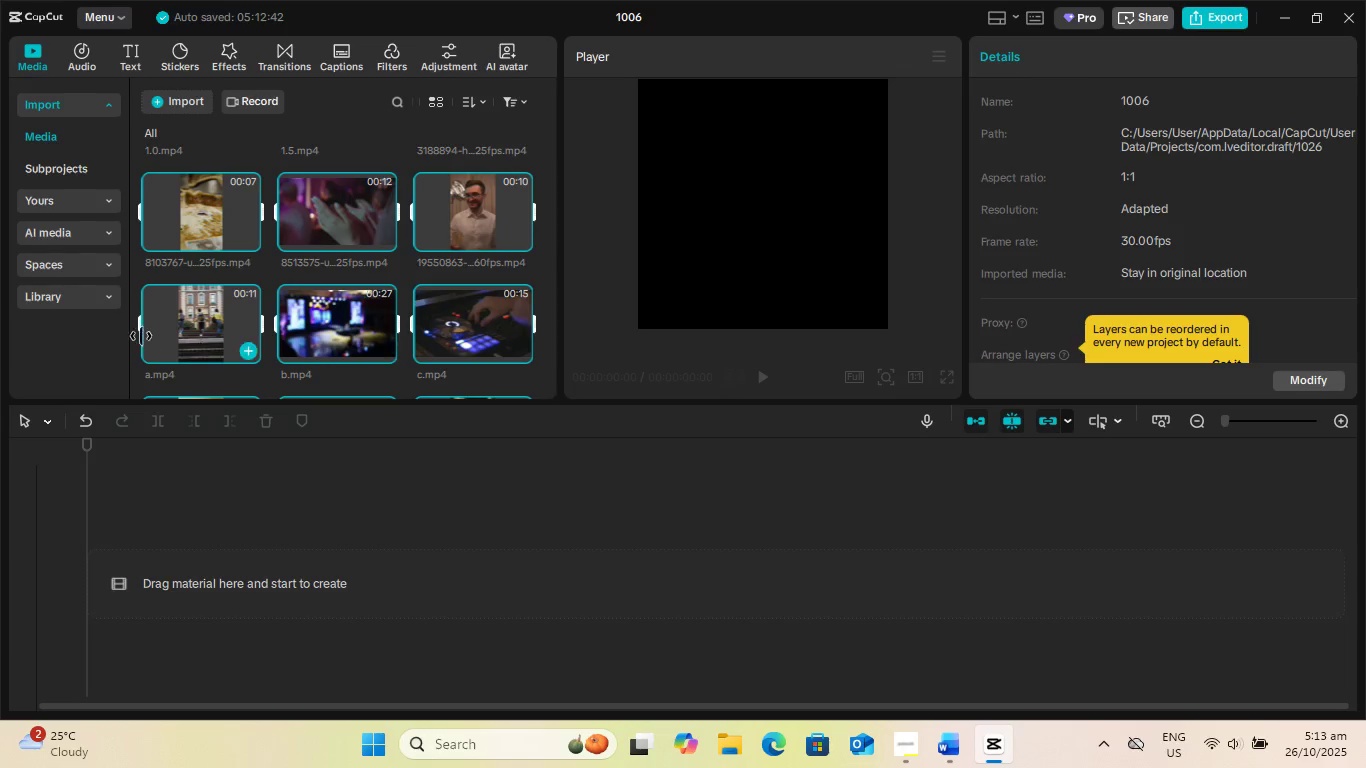 
left_click([191, 334])
 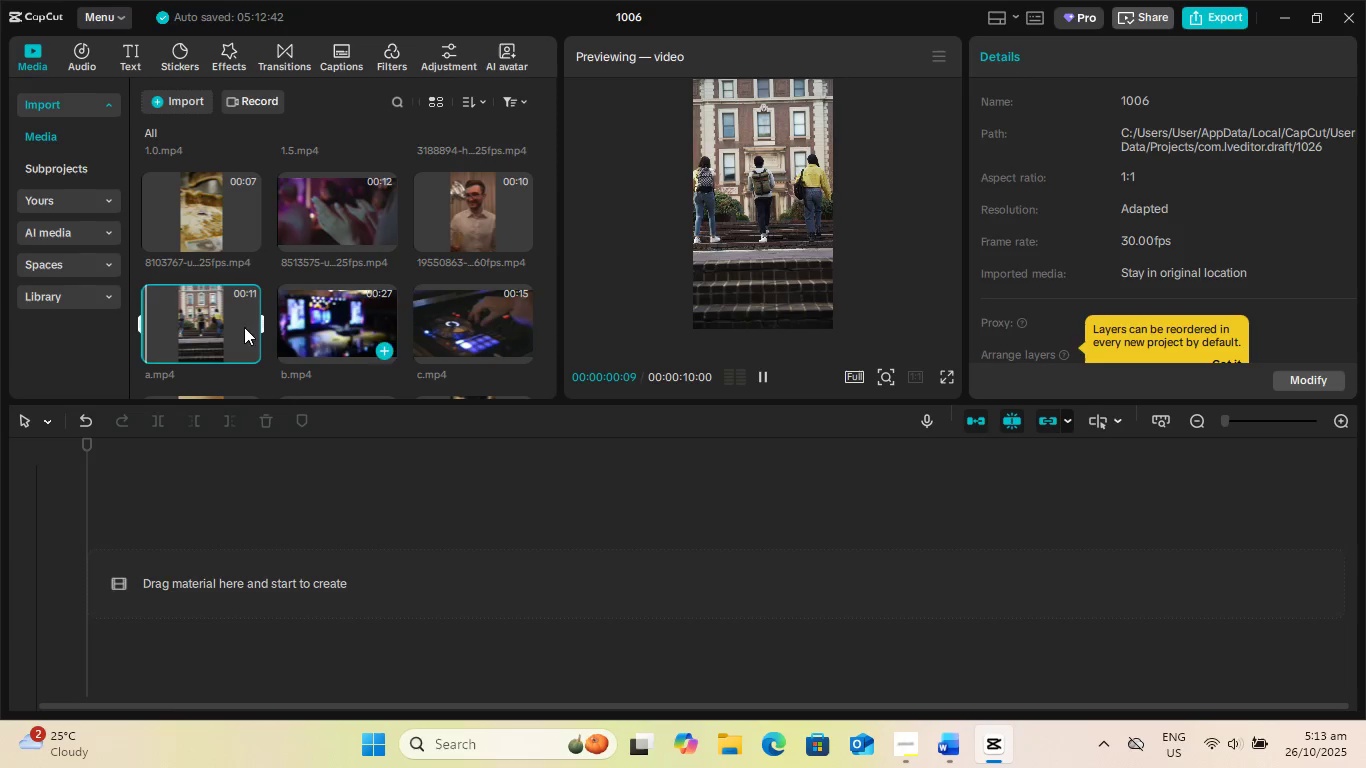 
left_click_drag(start_coordinate=[215, 330], to_coordinate=[166, 580])
 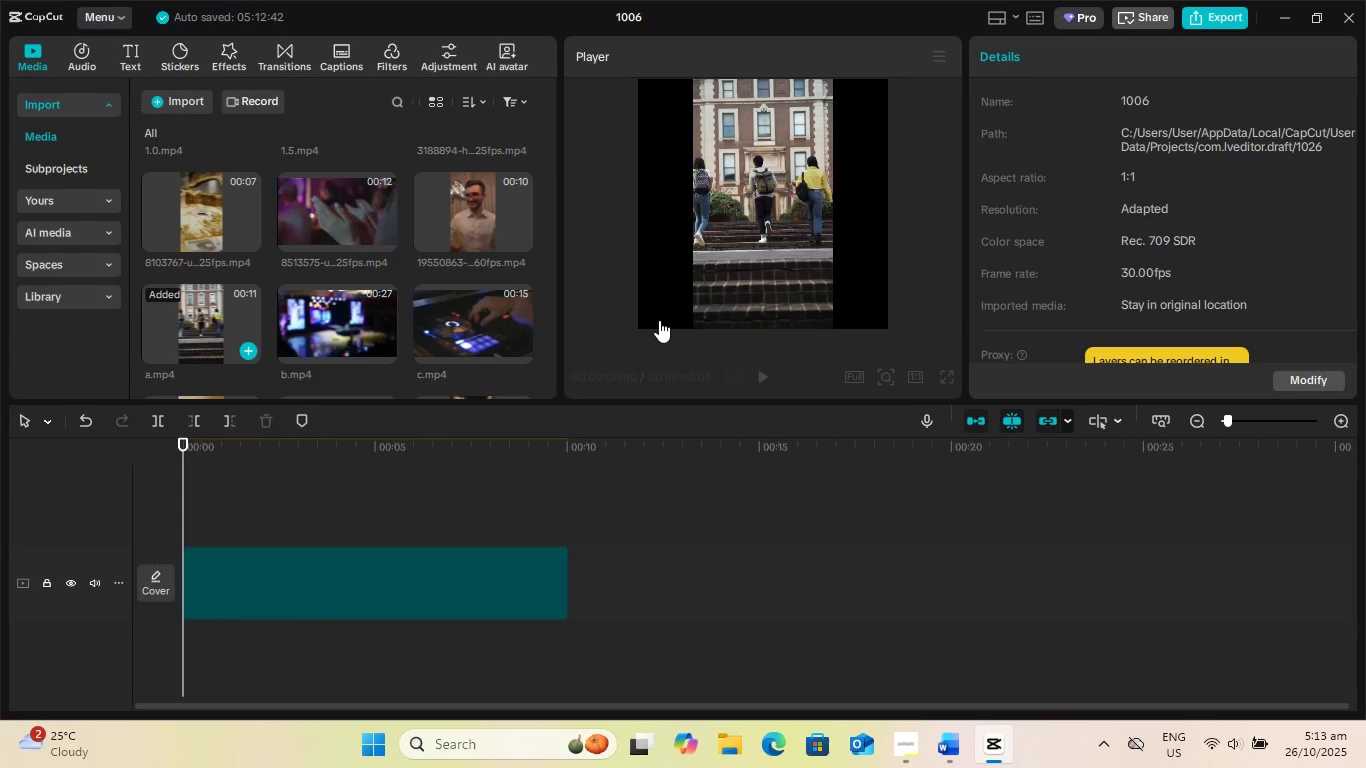 
key(Space)
 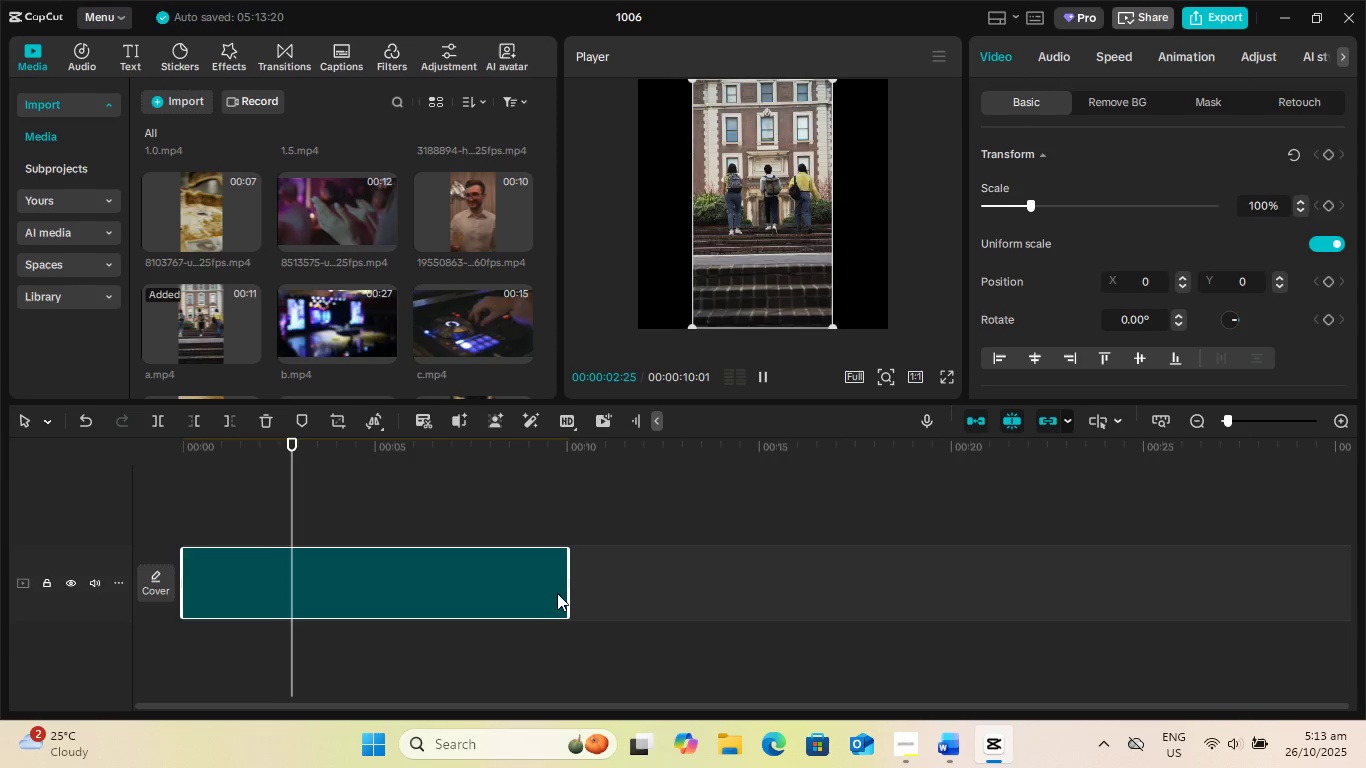 
wait(6.87)
 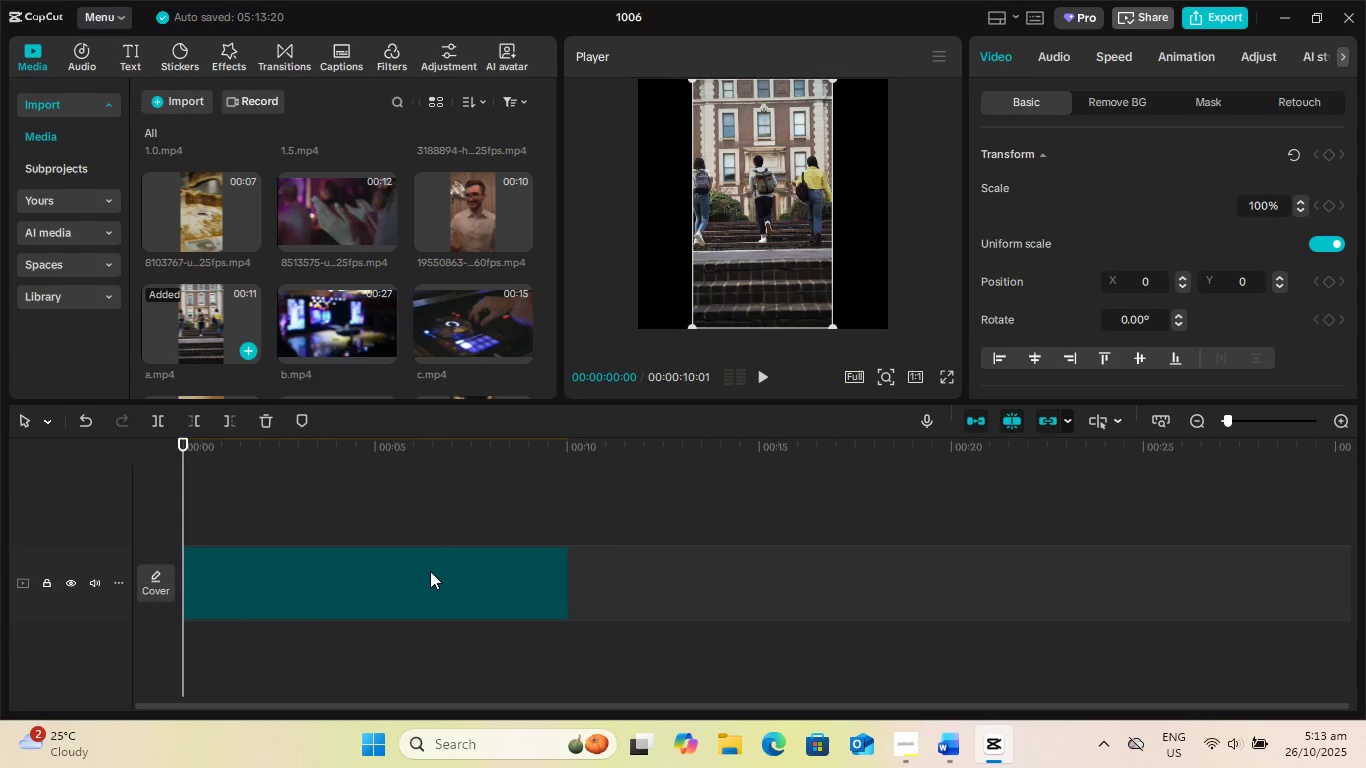 
key(Space)
 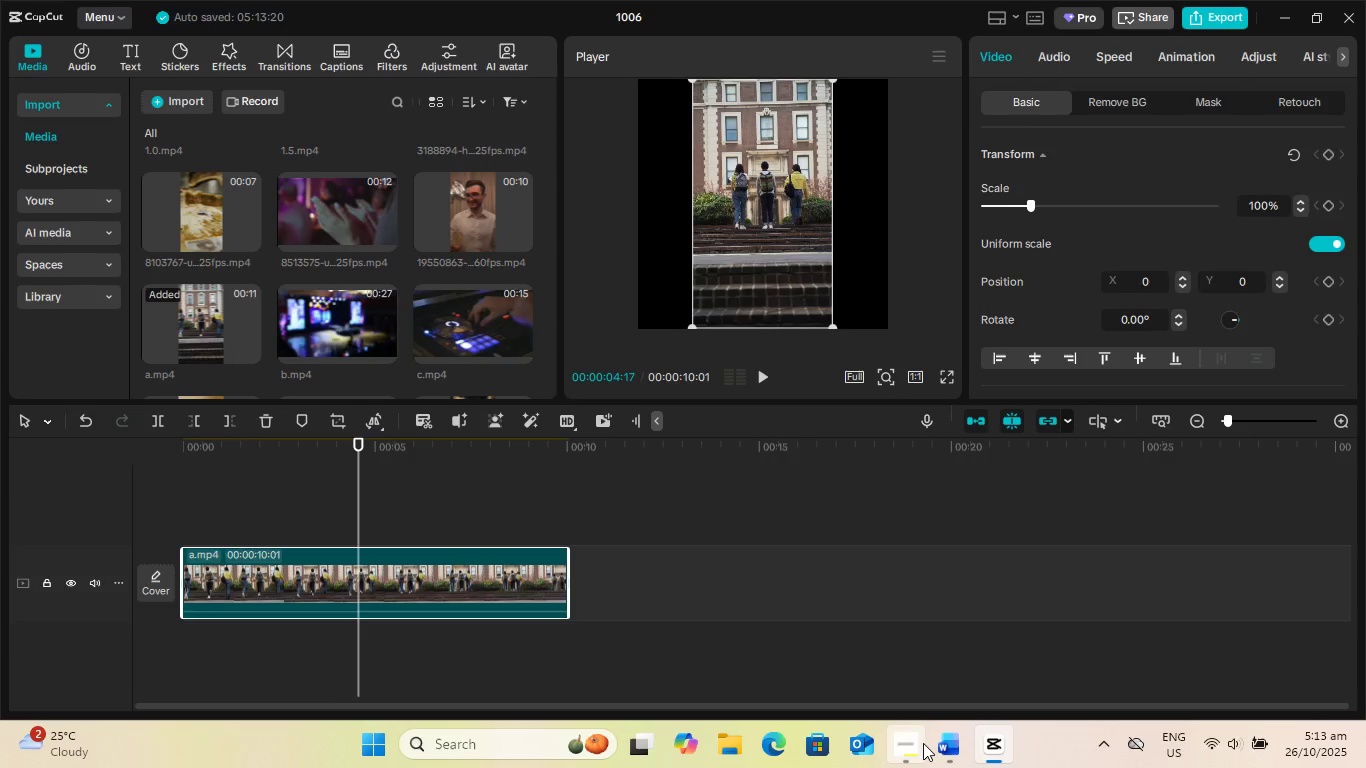 
left_click([959, 740])
 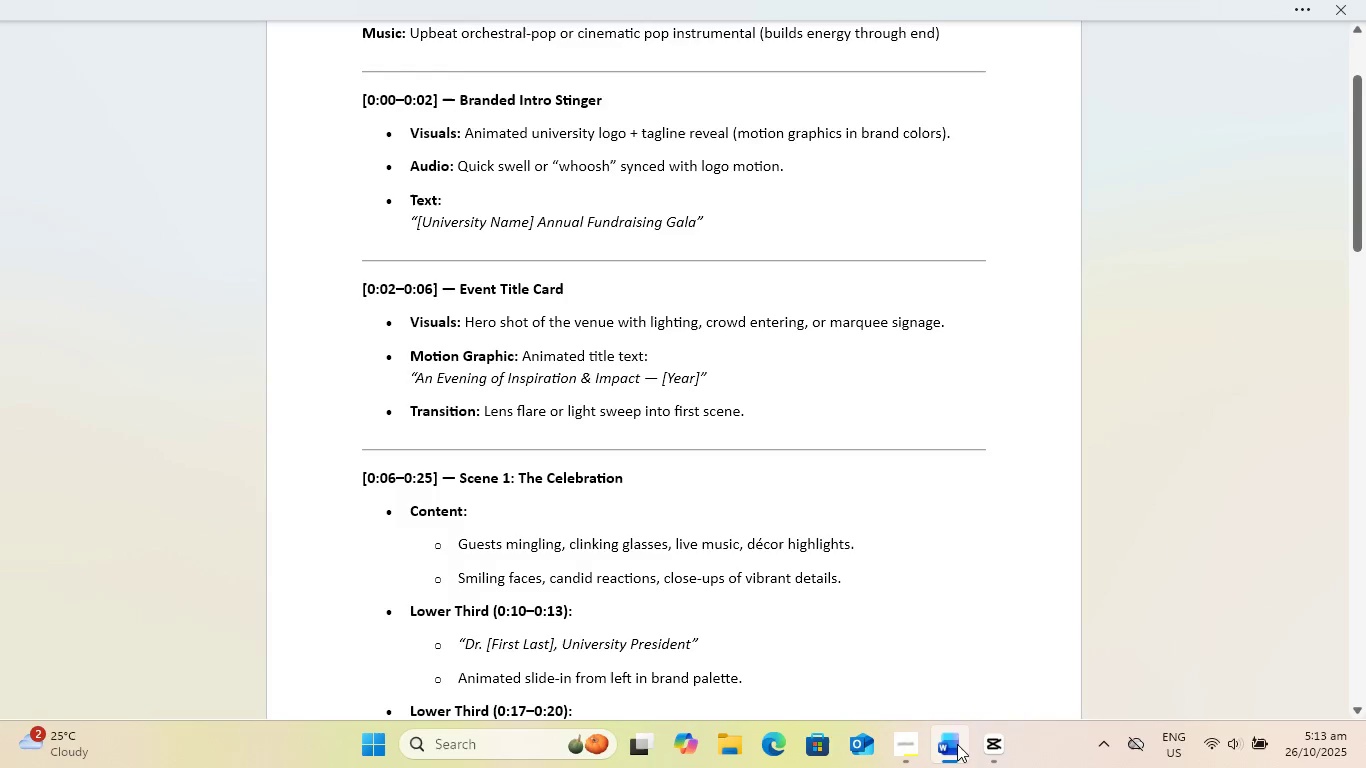 
left_click([957, 744])
 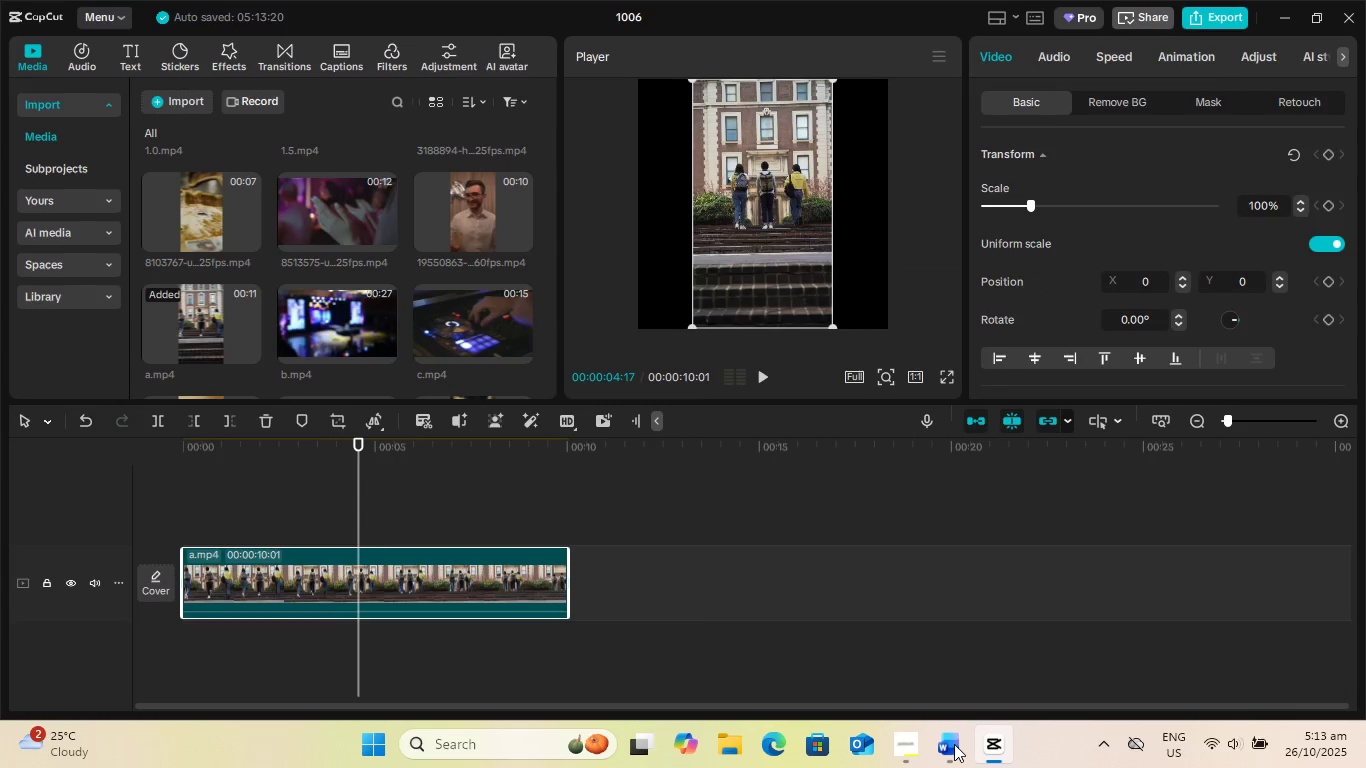 
left_click([954, 744])
 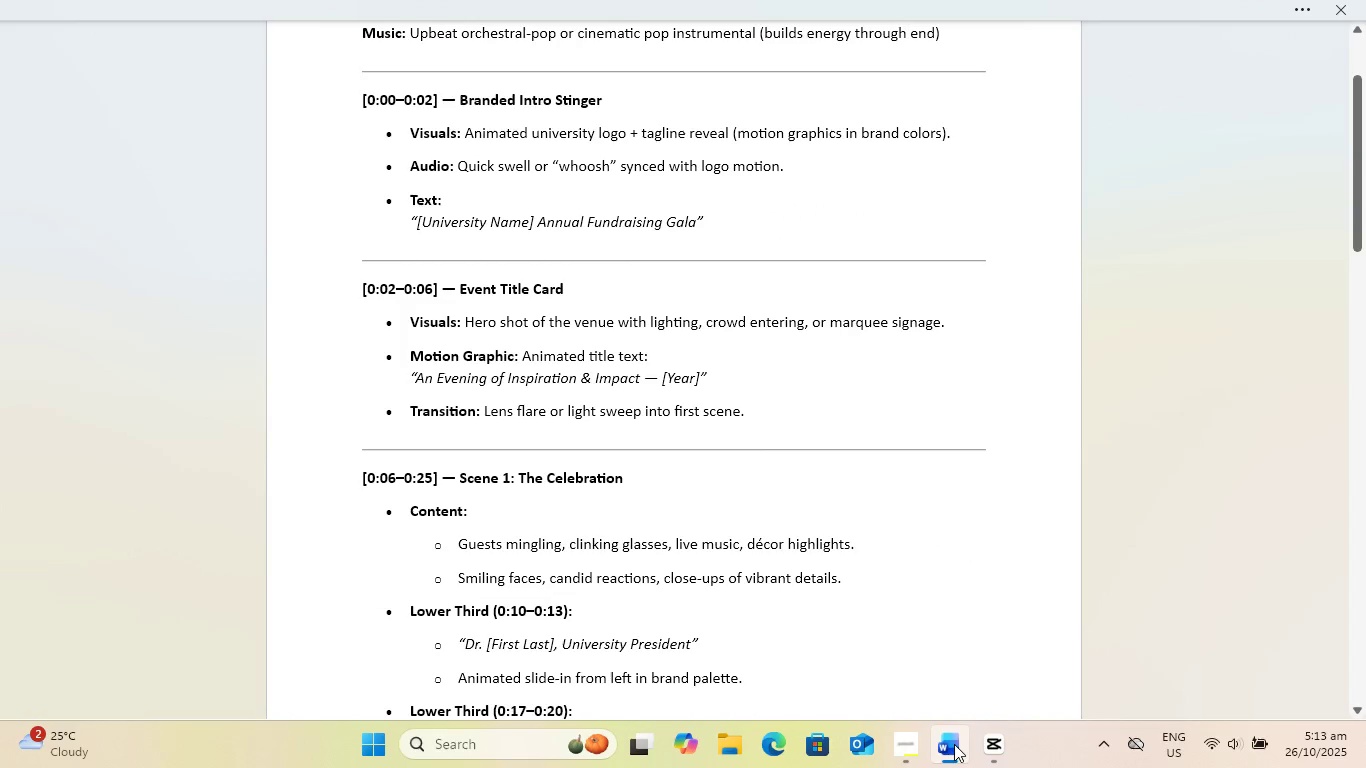 
left_click([954, 744])
 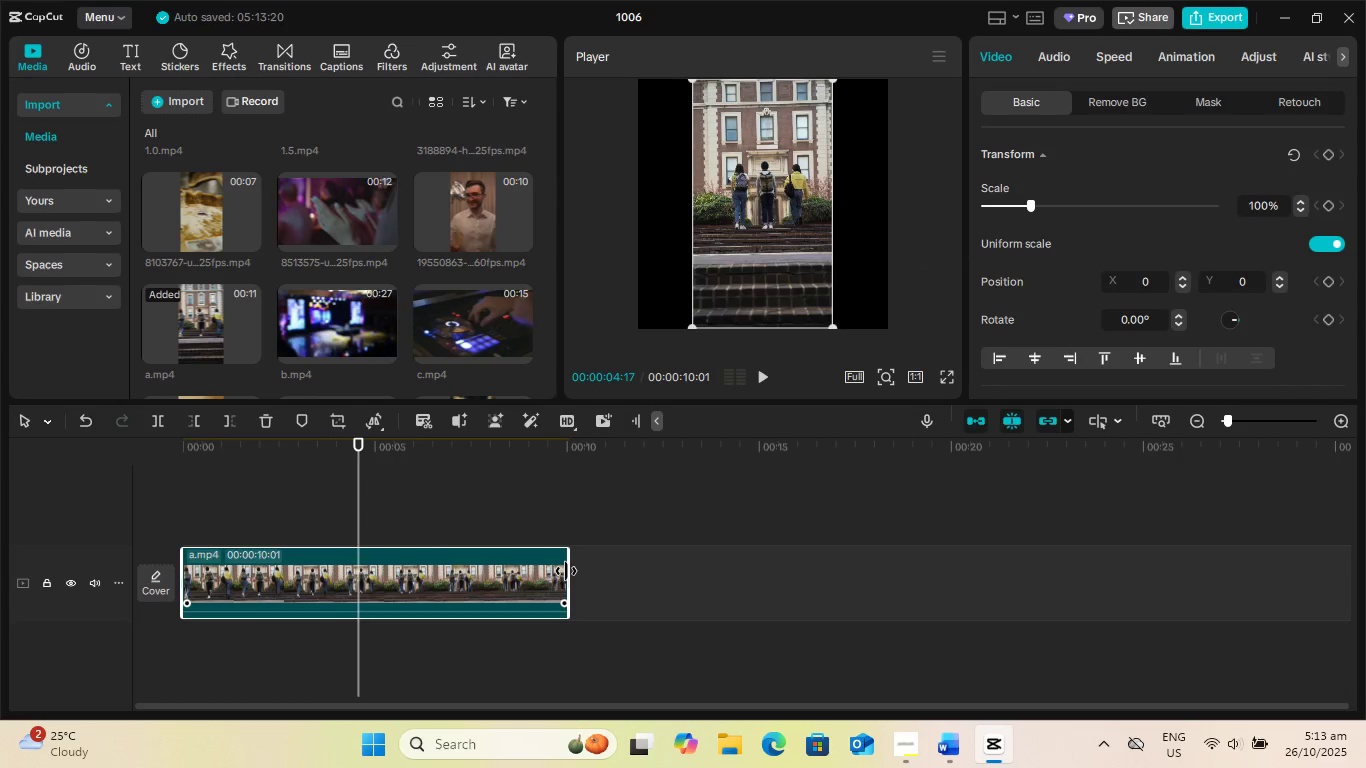 
left_click_drag(start_coordinate=[566, 571], to_coordinate=[259, 606])
 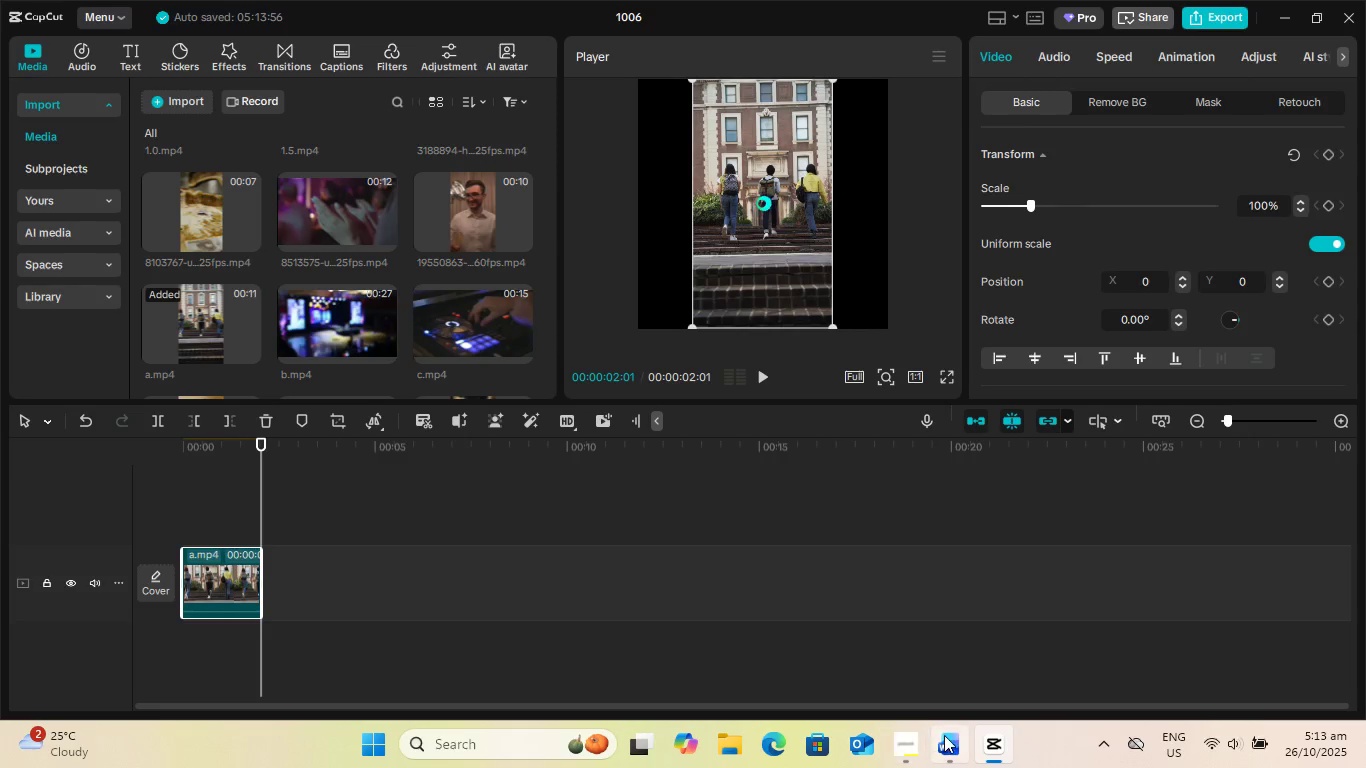 
left_click([953, 741])
 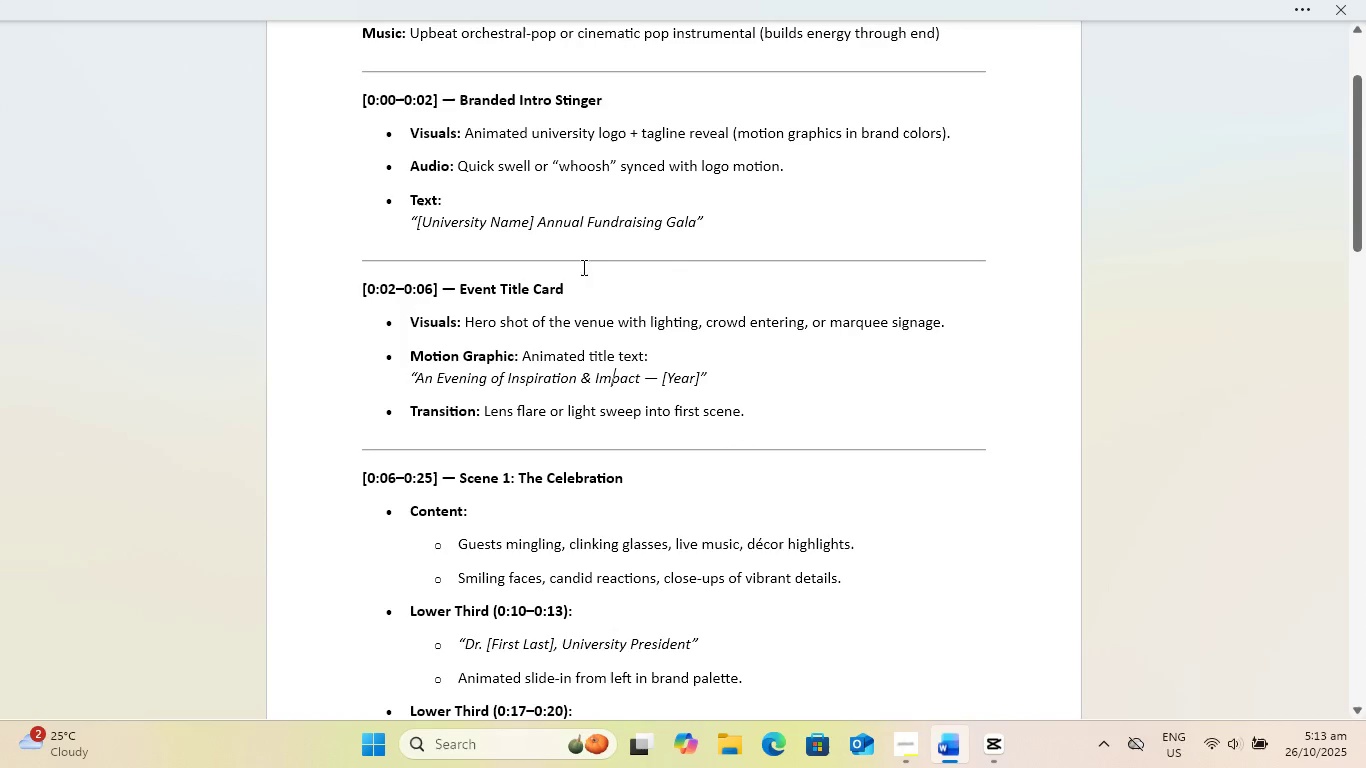 
scroll: coordinate [553, 330], scroll_direction: up, amount: 2.0
 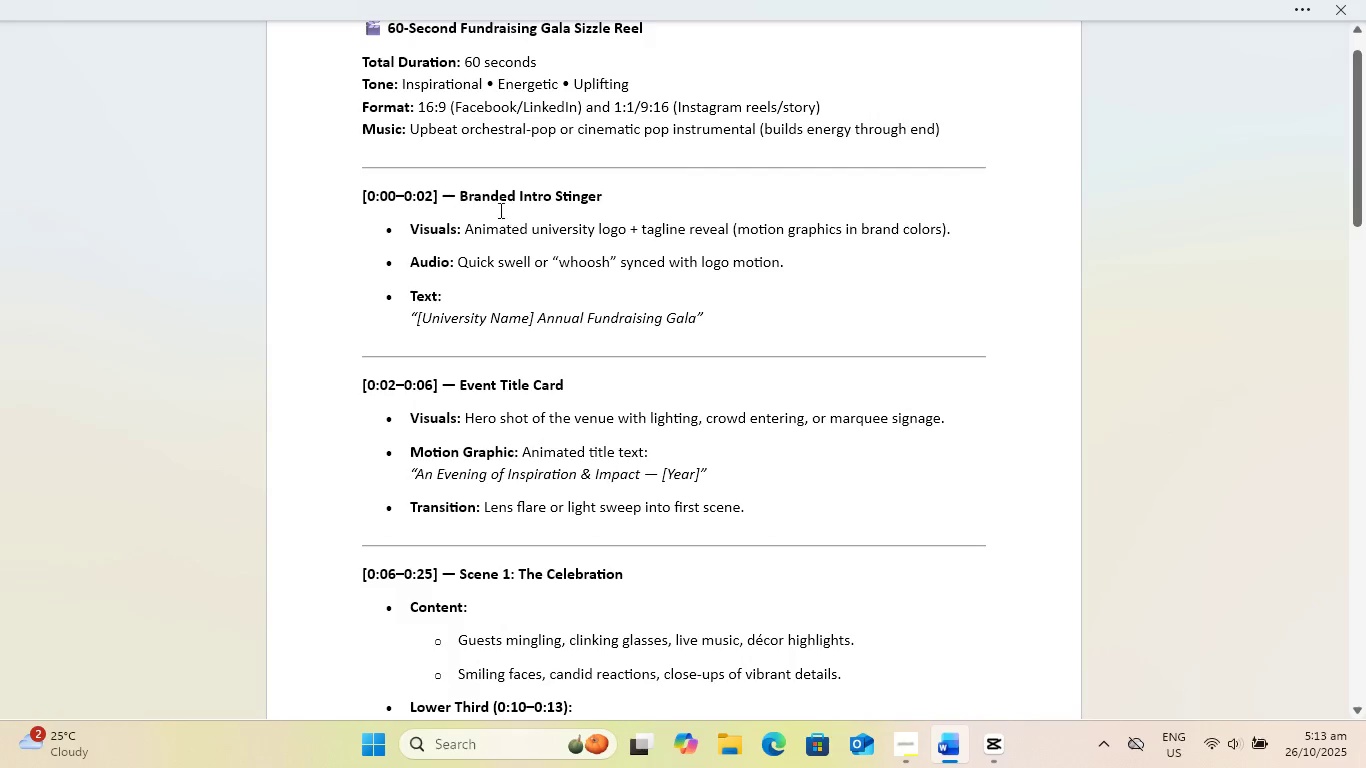 
left_click([499, 210])
 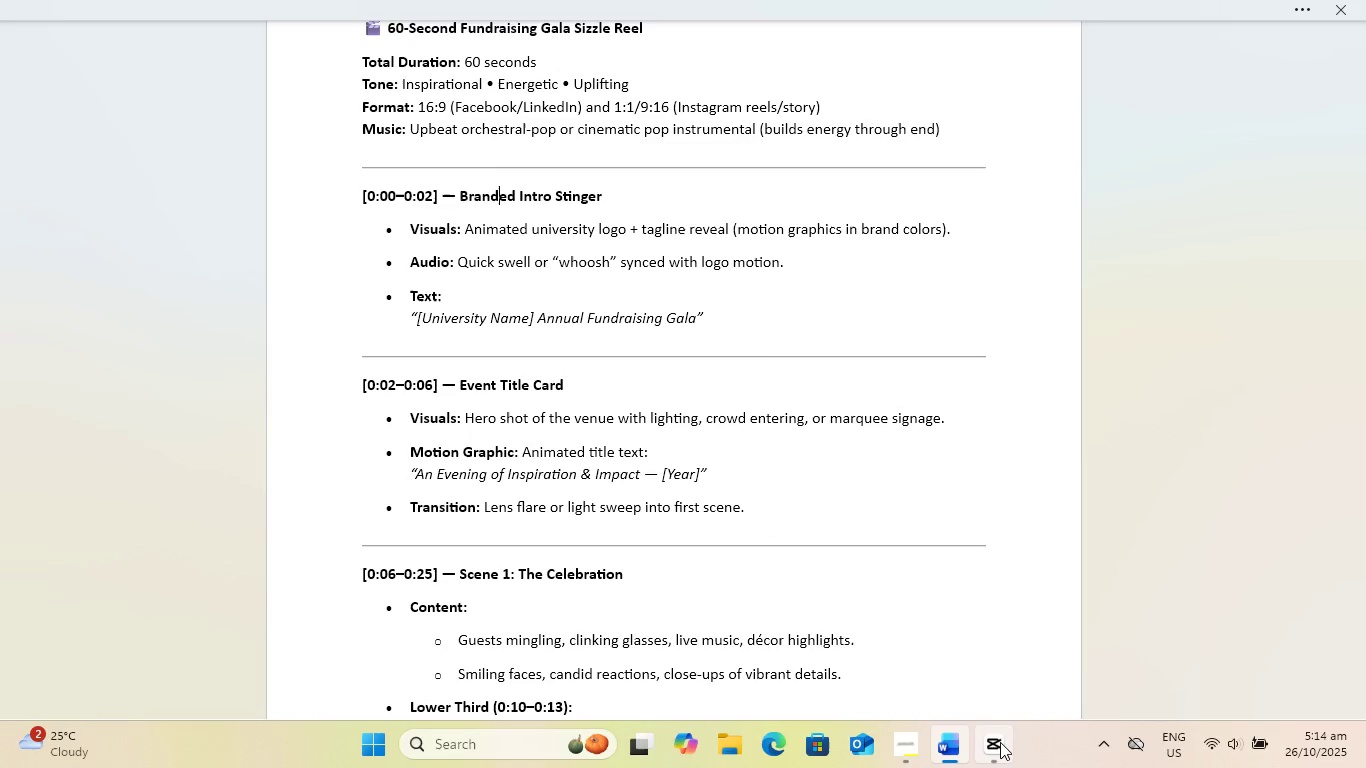 
left_click([1000, 742])
 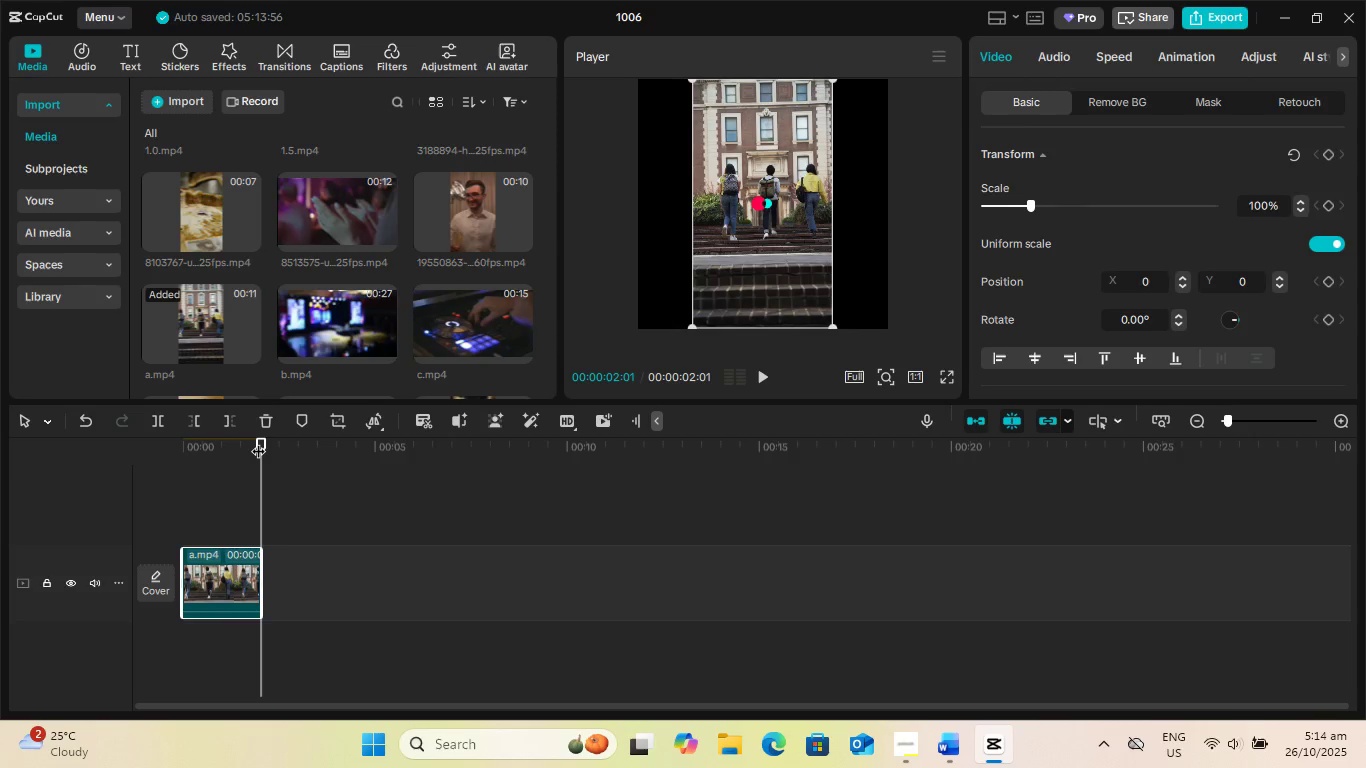 
left_click_drag(start_coordinate=[260, 436], to_coordinate=[169, 454])
 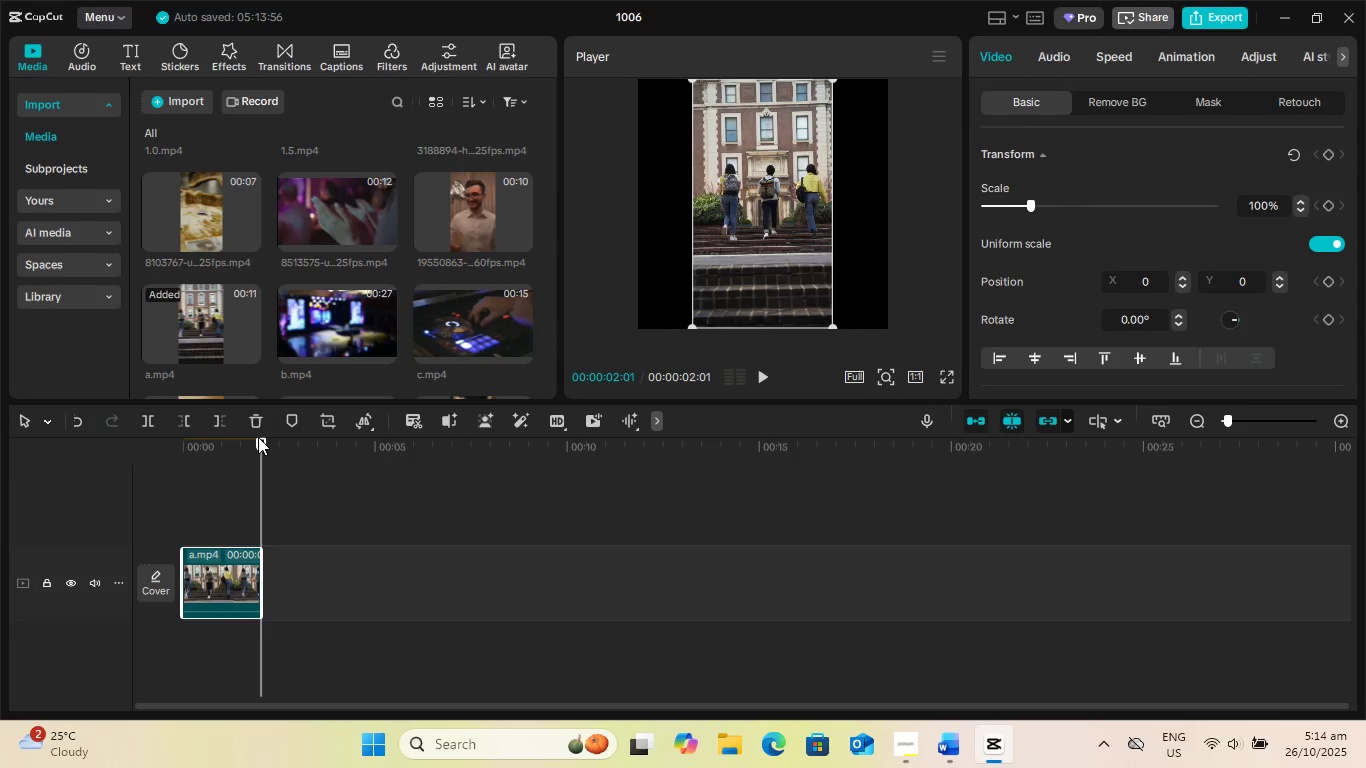 
wait(5.79)
 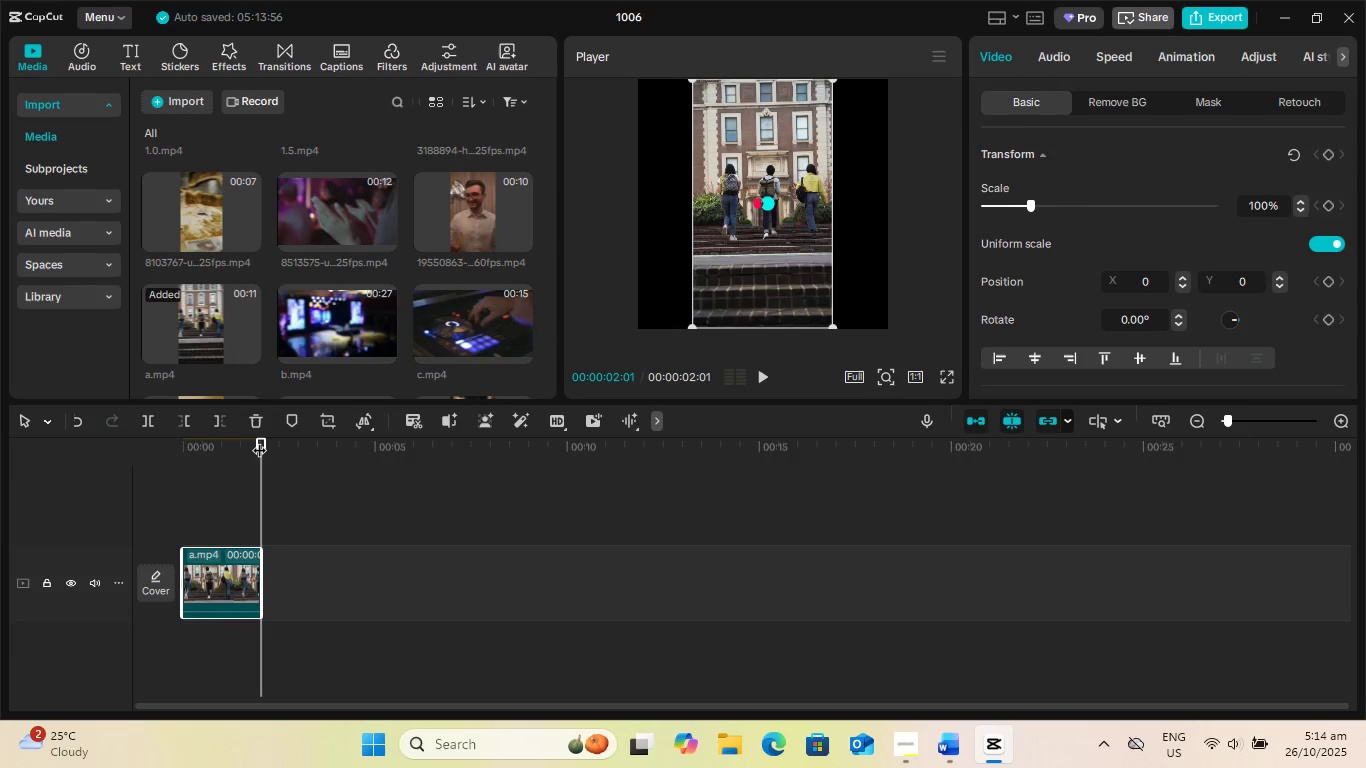 
left_click_drag(start_coordinate=[260, 436], to_coordinate=[207, 441])
 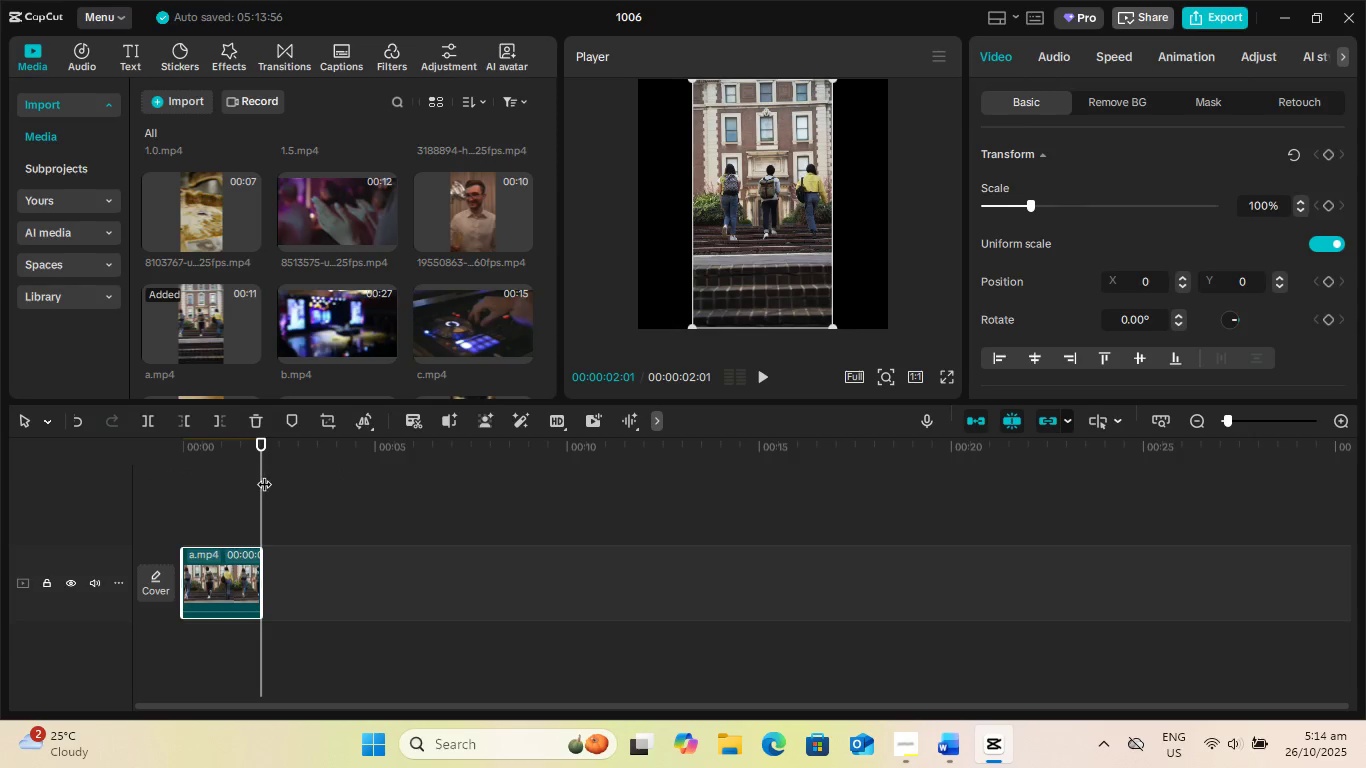 
left_click_drag(start_coordinate=[265, 475], to_coordinate=[190, 483])
 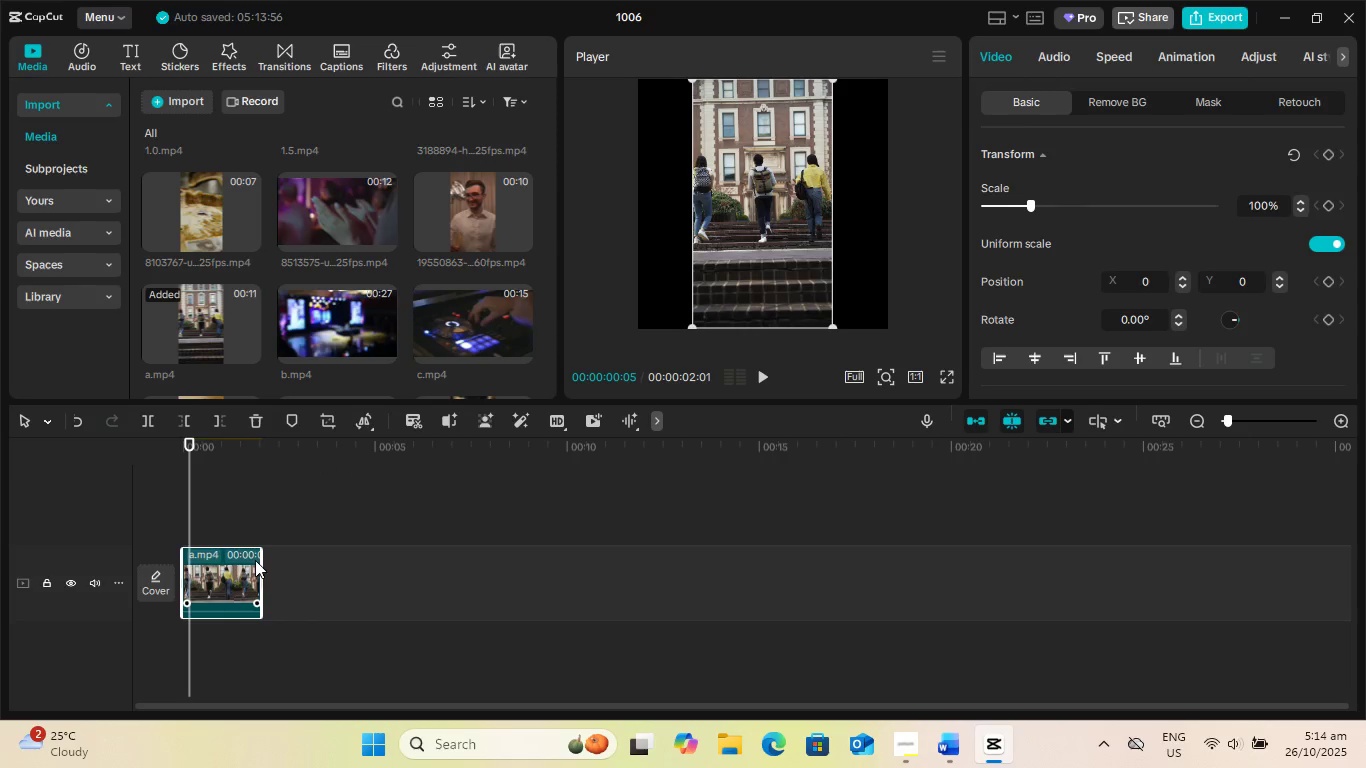 
left_click_drag(start_coordinate=[259, 566], to_coordinate=[221, 578])
 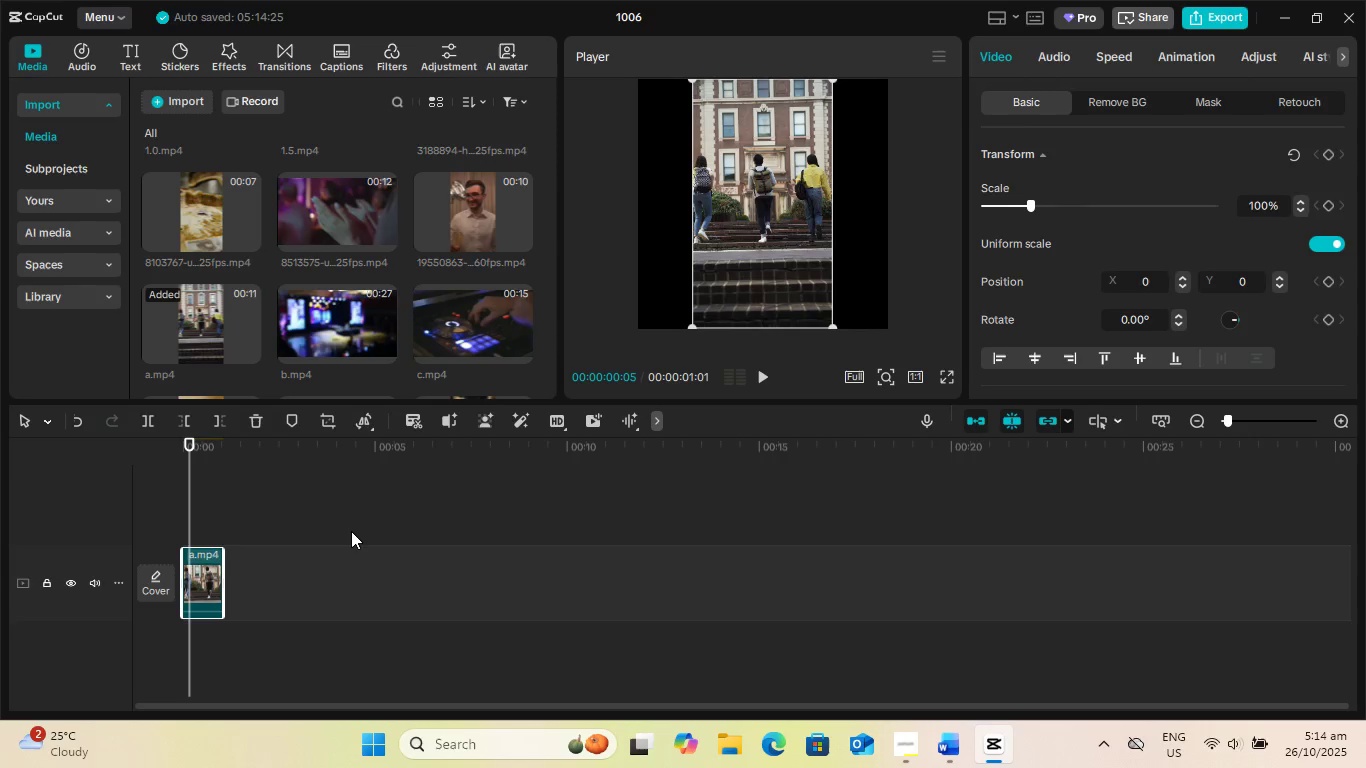 
key(Space)
 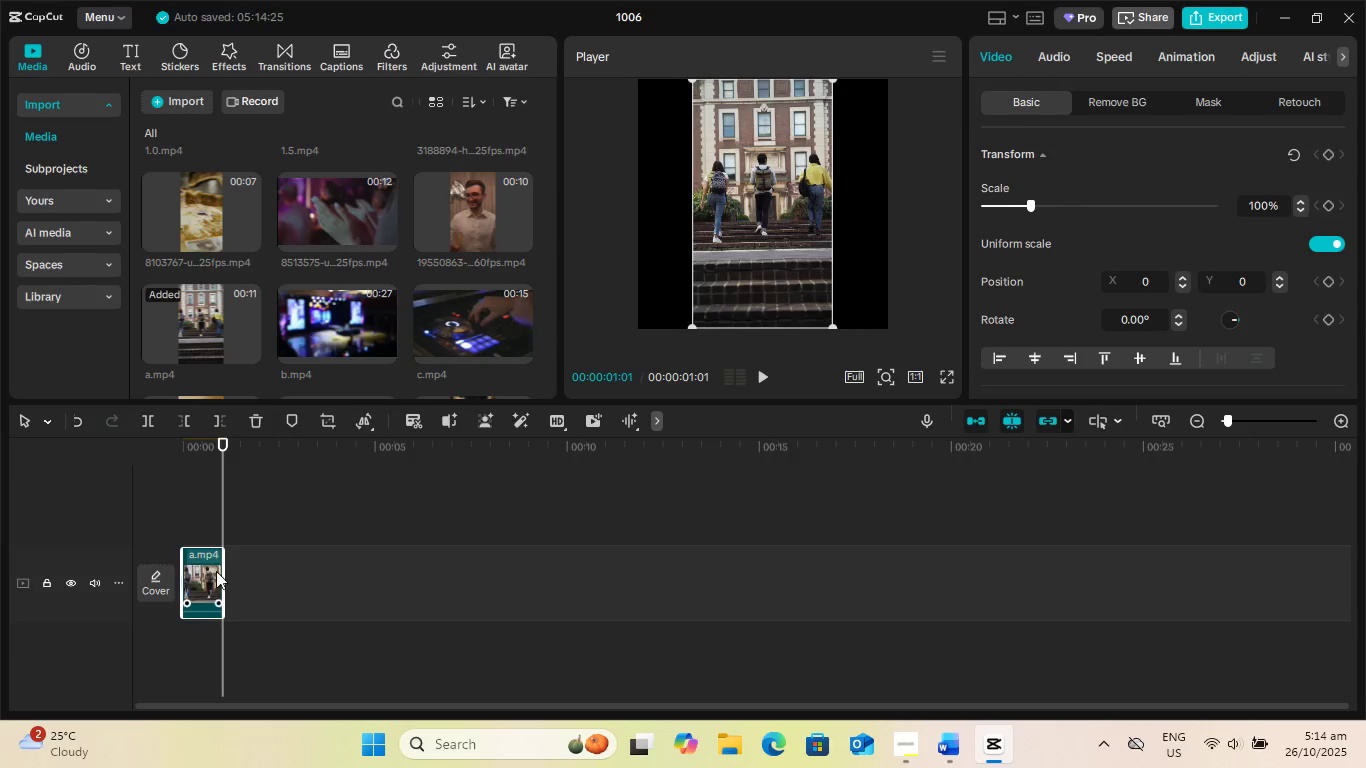 
key(Space)
 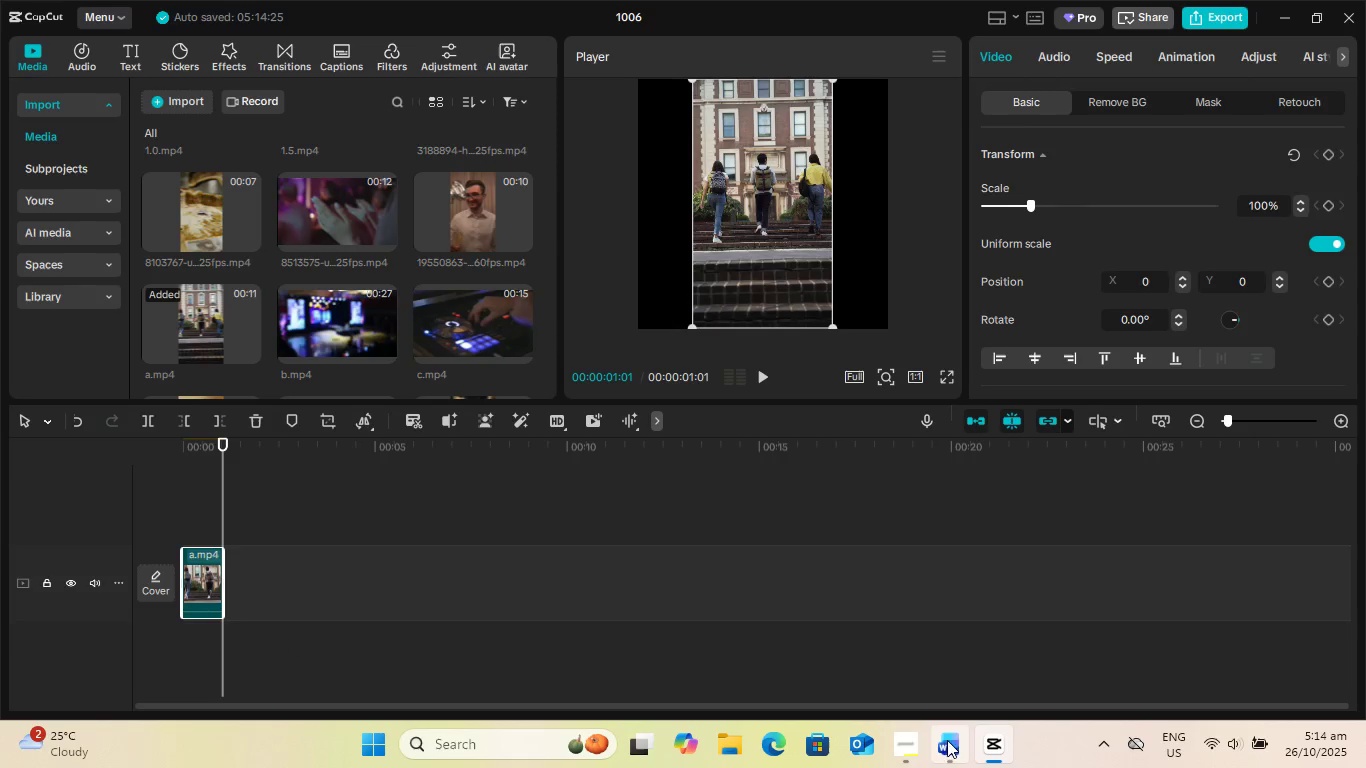 
wait(5.55)
 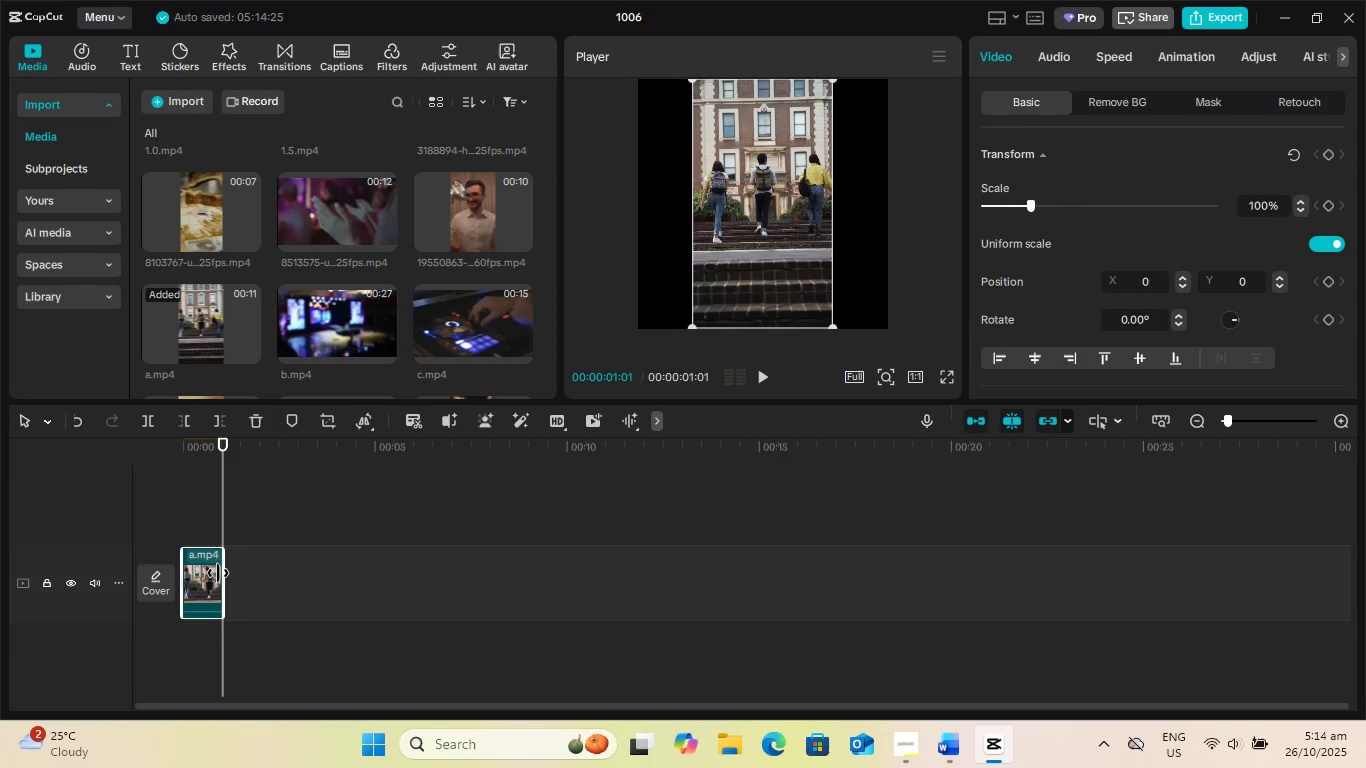 
scroll: coordinate [308, 274], scroll_direction: down, amount: 1.0
 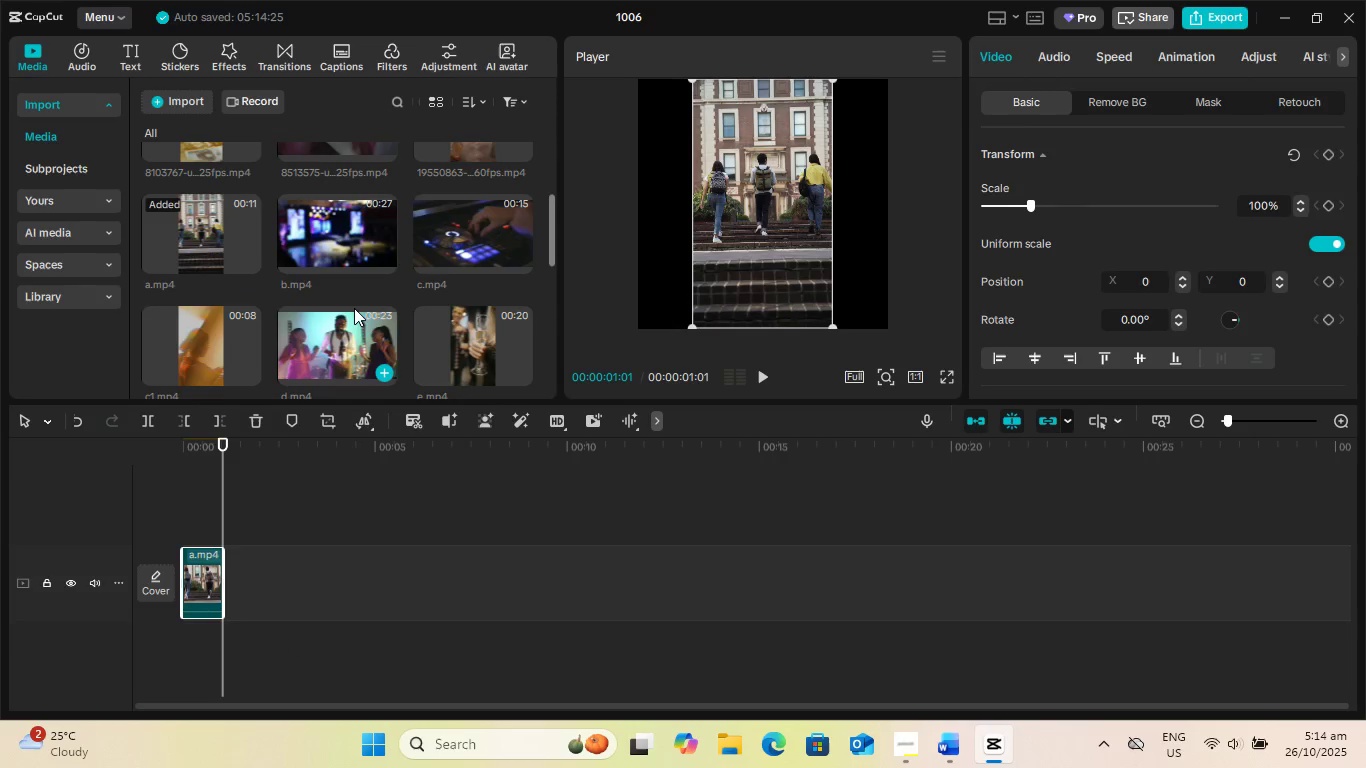 
scroll: coordinate [351, 309], scroll_direction: up, amount: 1.0
 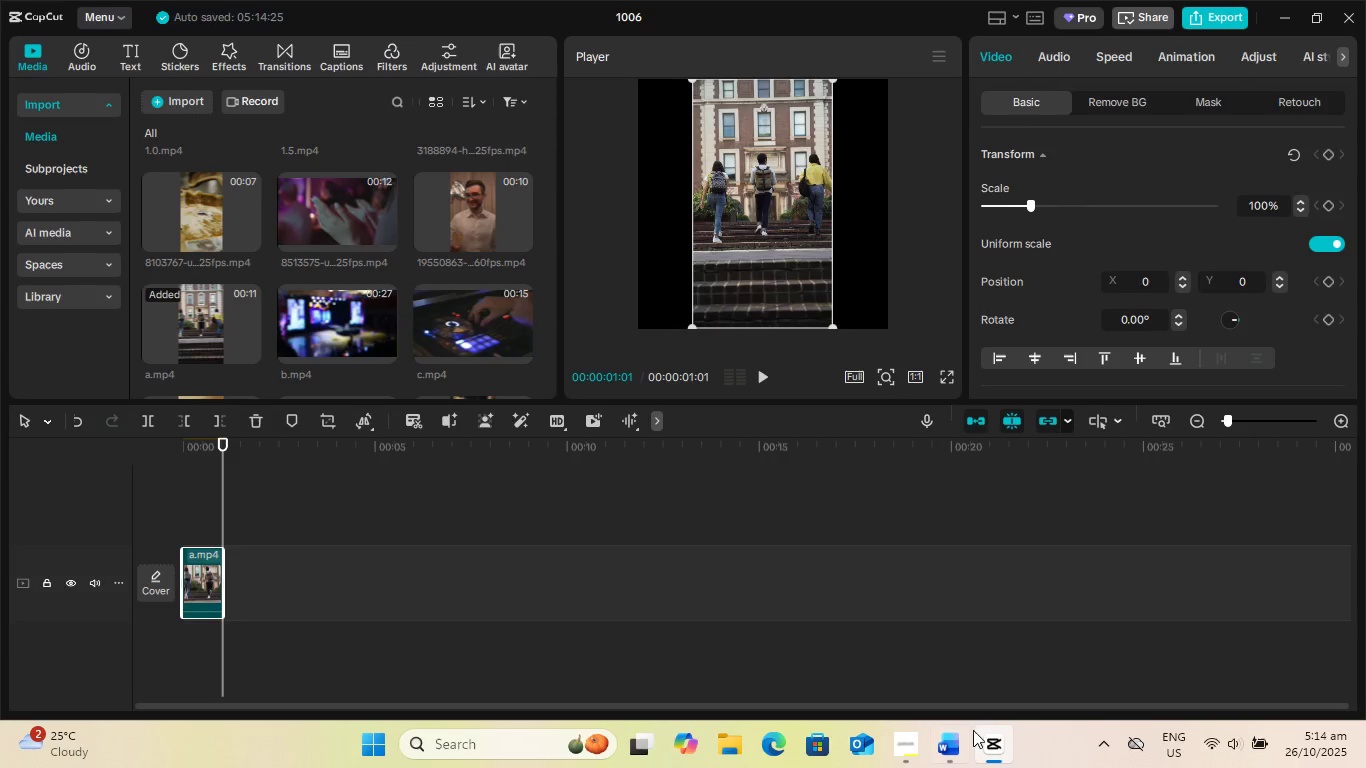 
left_click([906, 745])